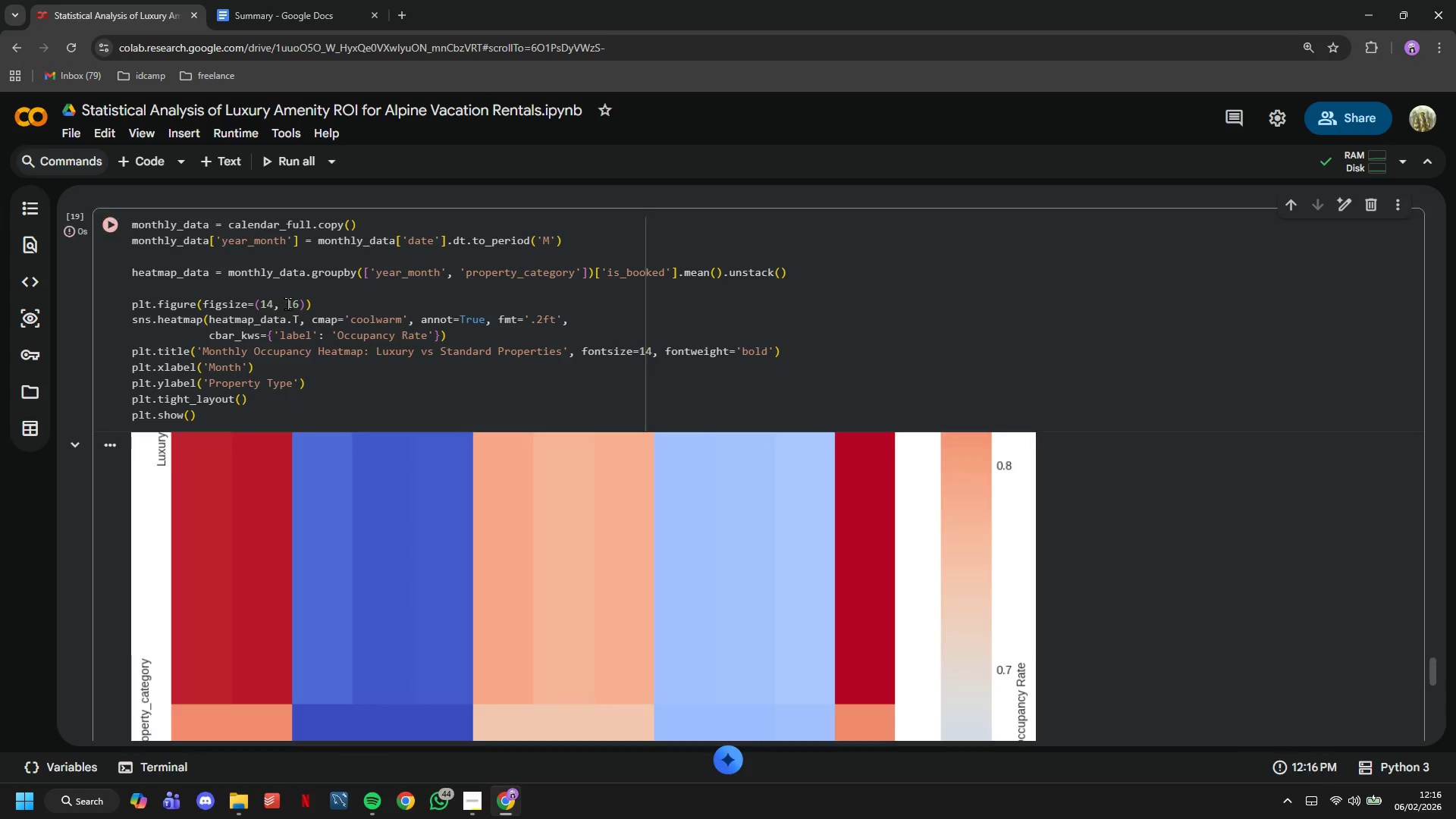 
scroll: coordinate [677, 494], scroll_direction: up, amount: 2.0
 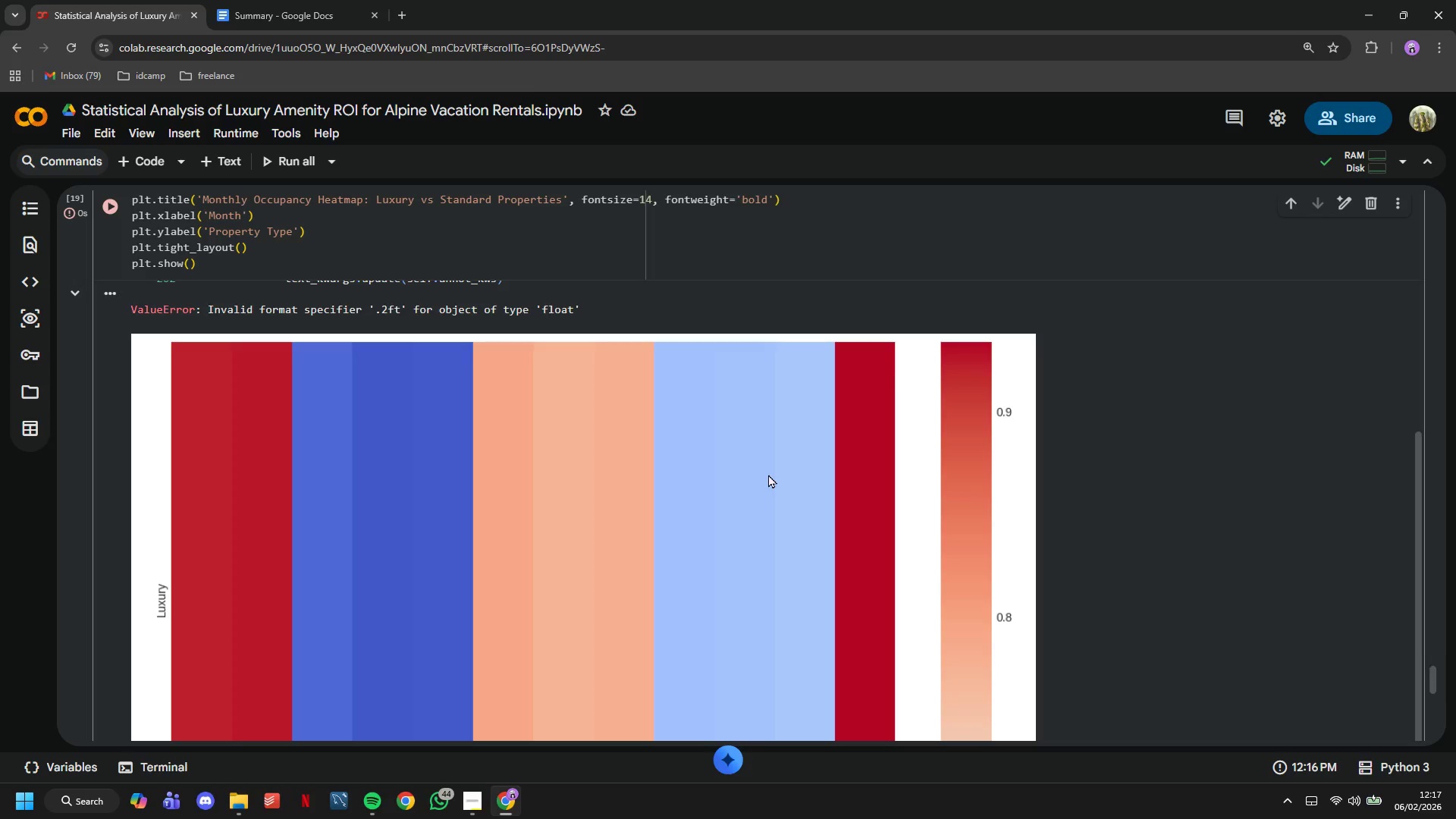 
wait(19.47)
 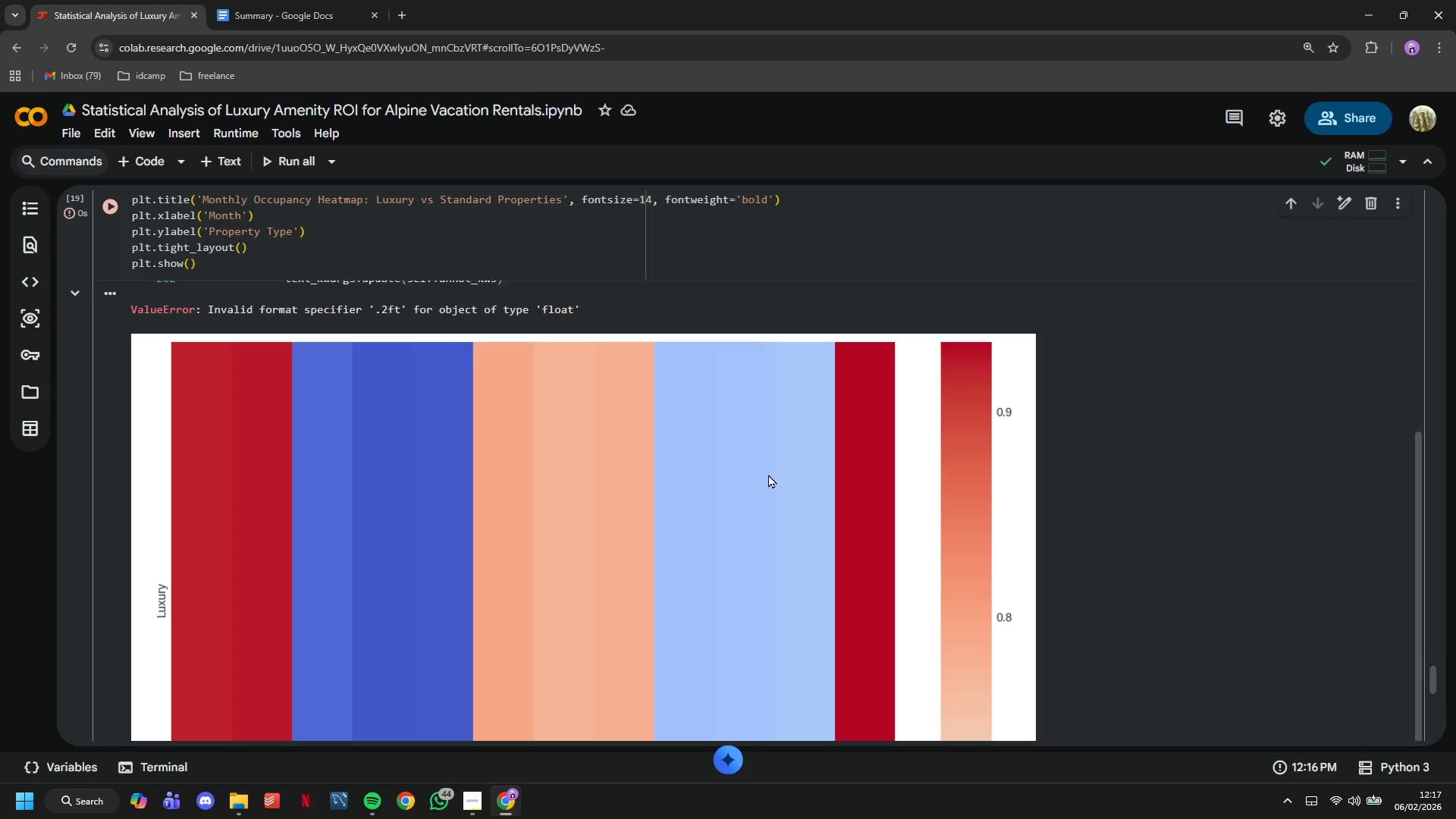 
scroll: coordinate [634, 528], scroll_direction: up, amount: 11.0
 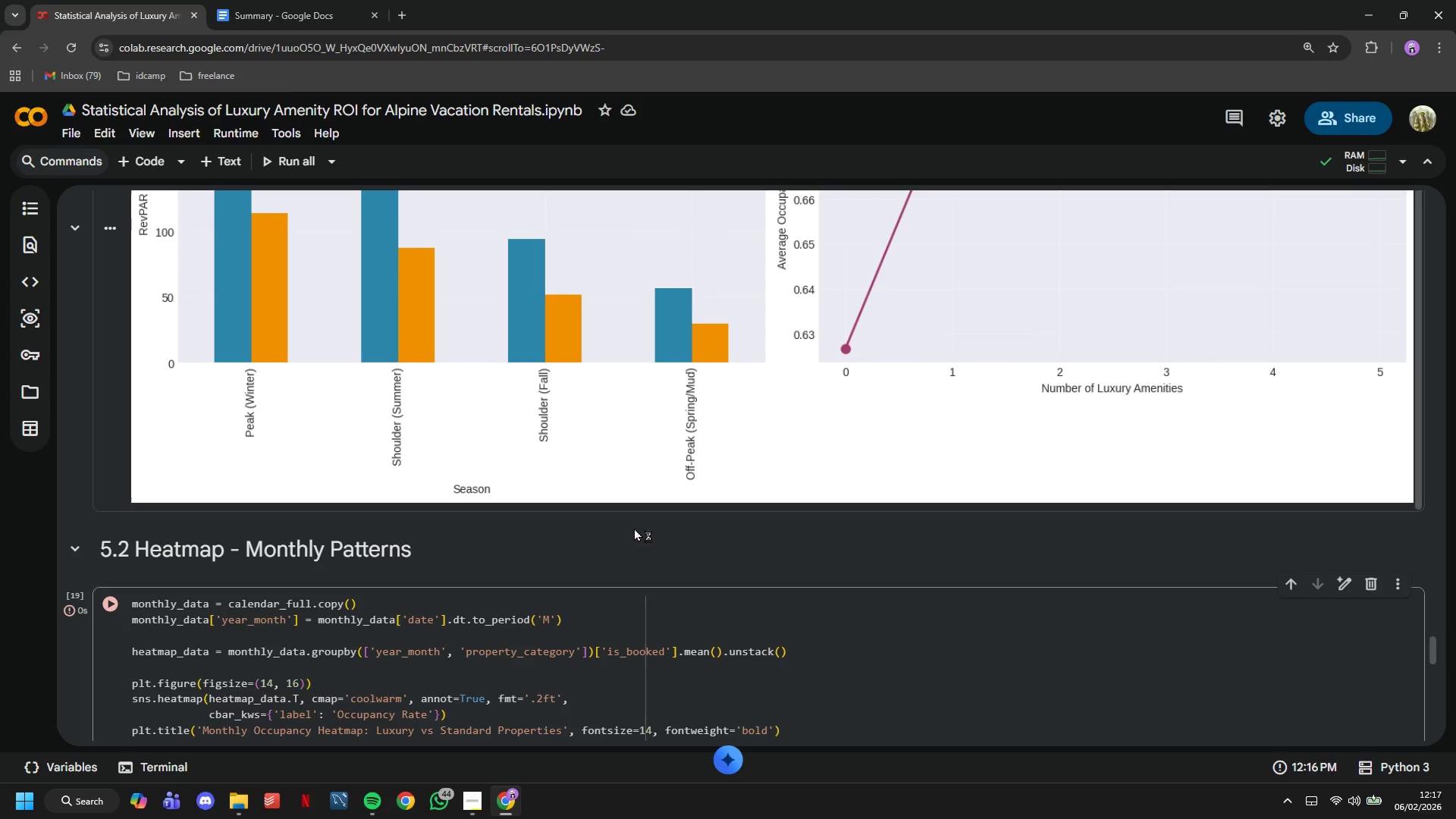 
left_click([634, 528])
 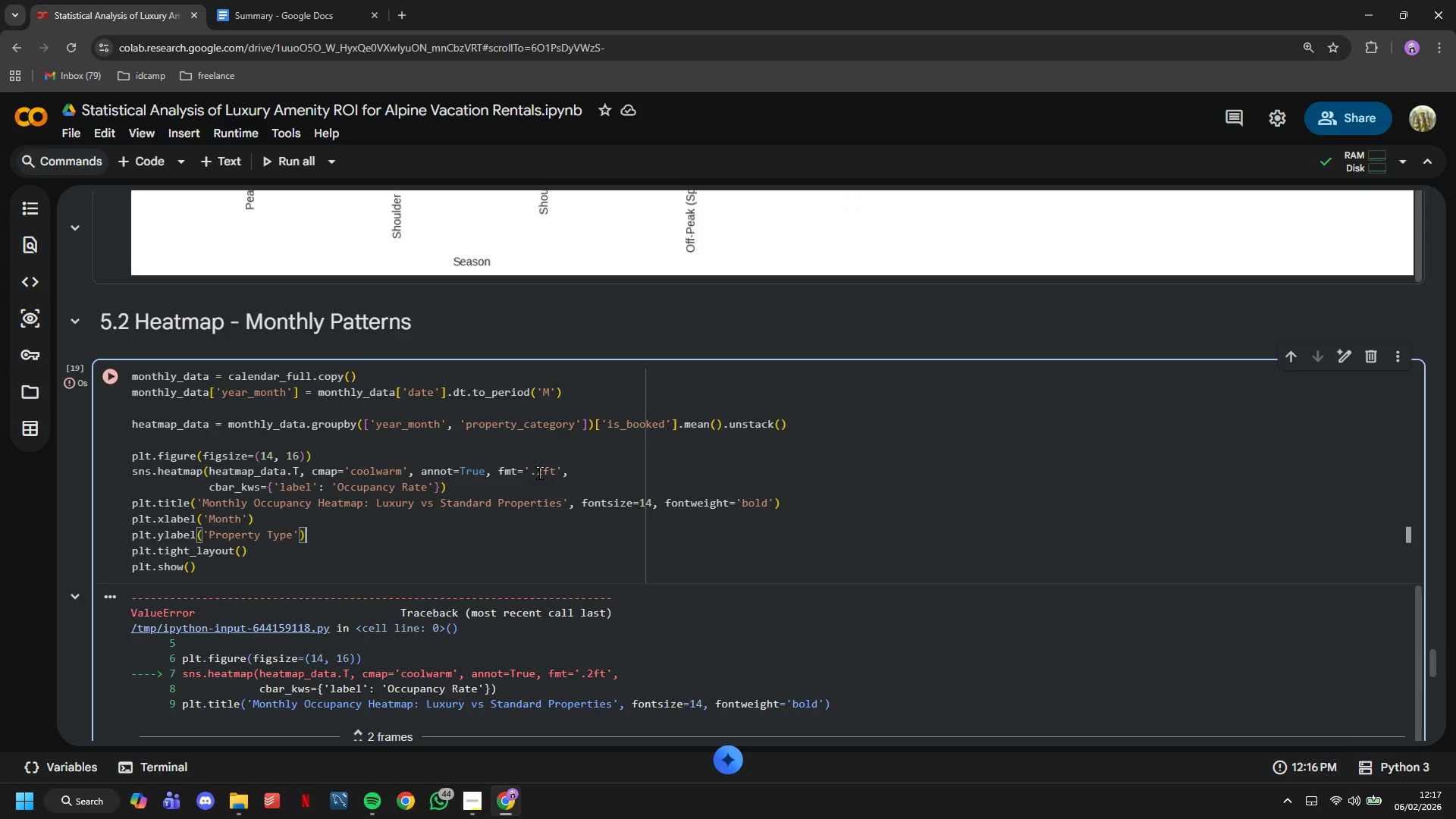 
scroll: coordinate [634, 528], scroll_direction: down, amount: 3.0
 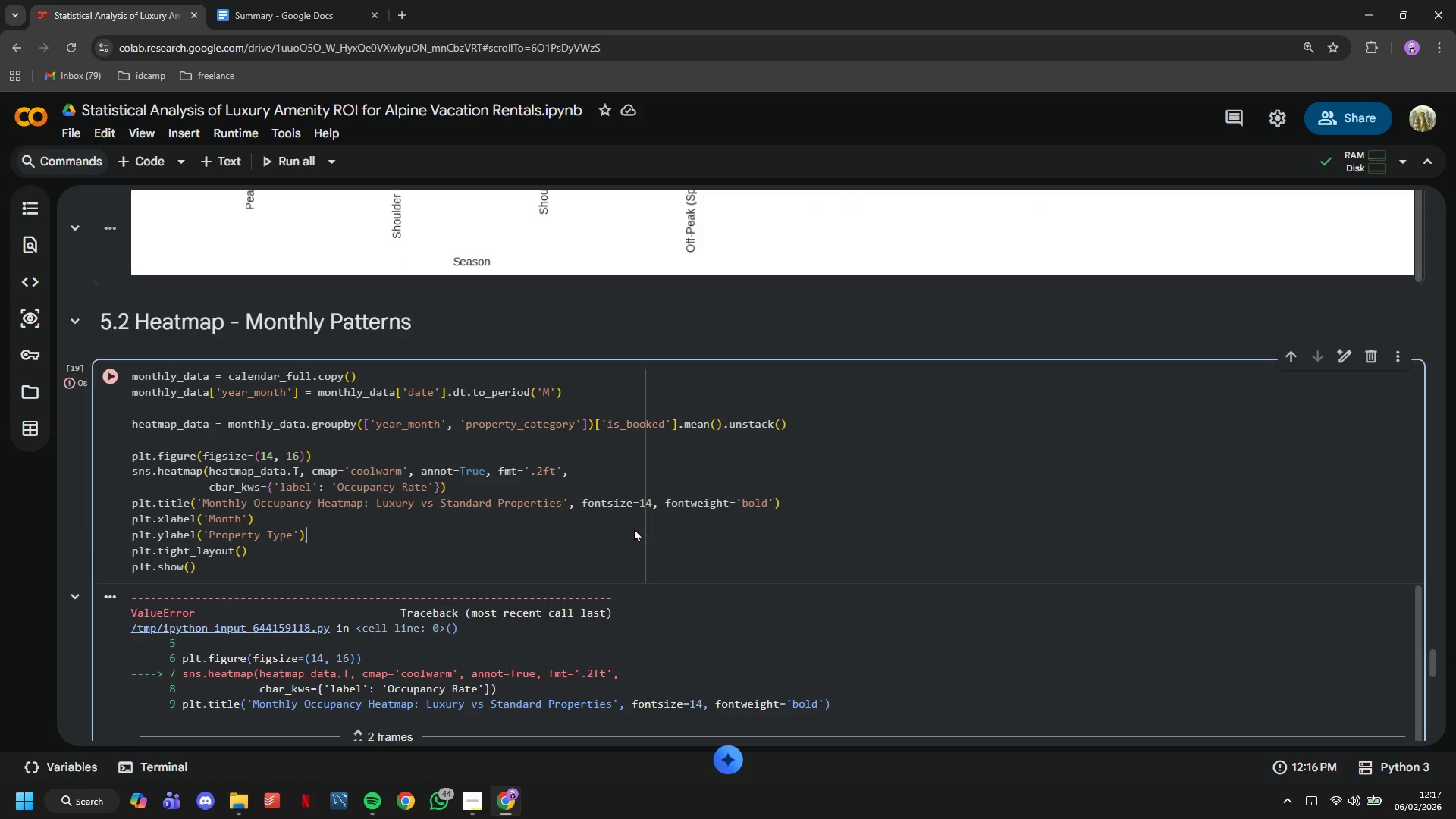 
left_click([556, 472])
 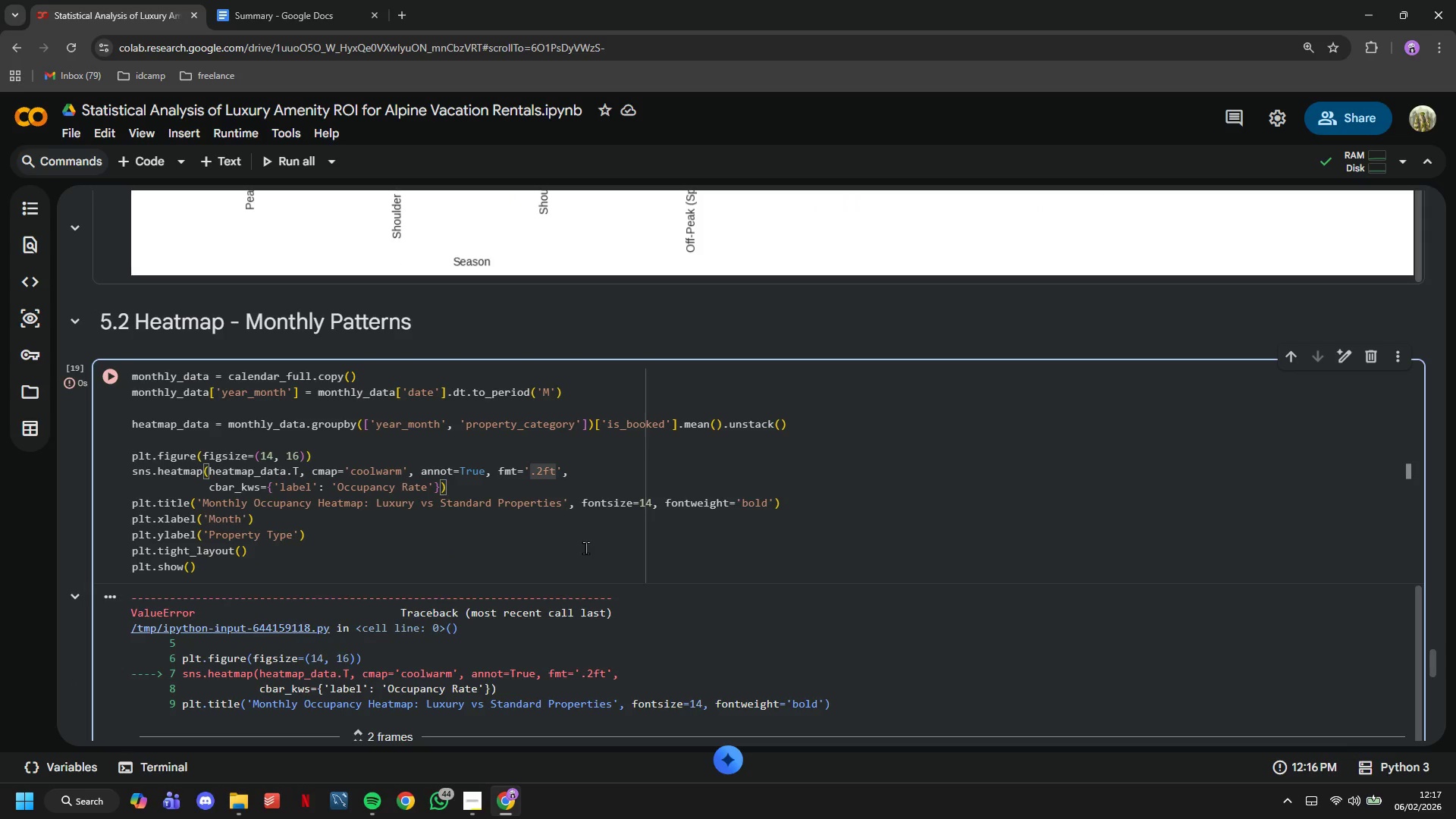 
key(Backspace)
 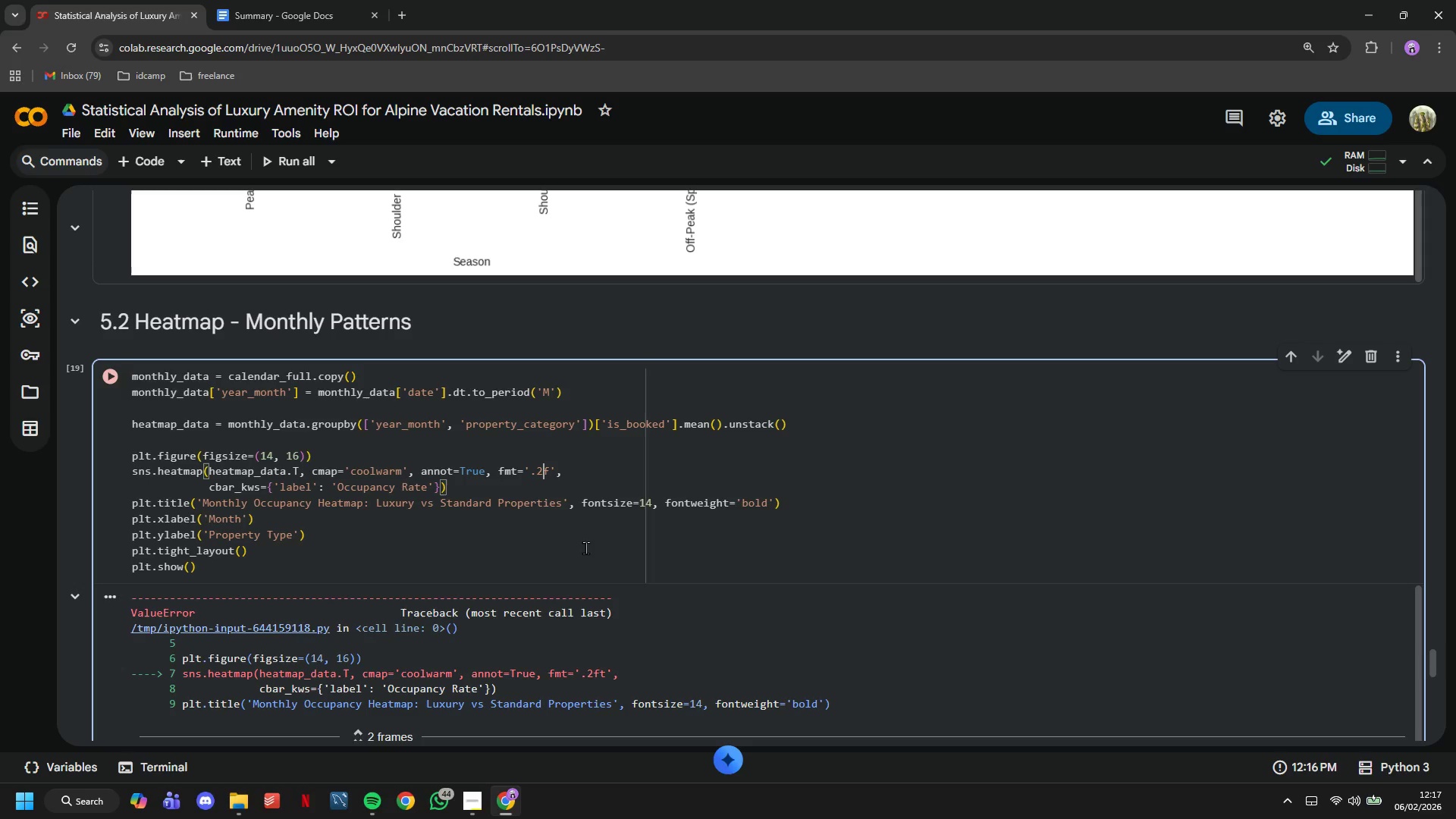 
hold_key(key=ArrowLeft, duration=0.38)
 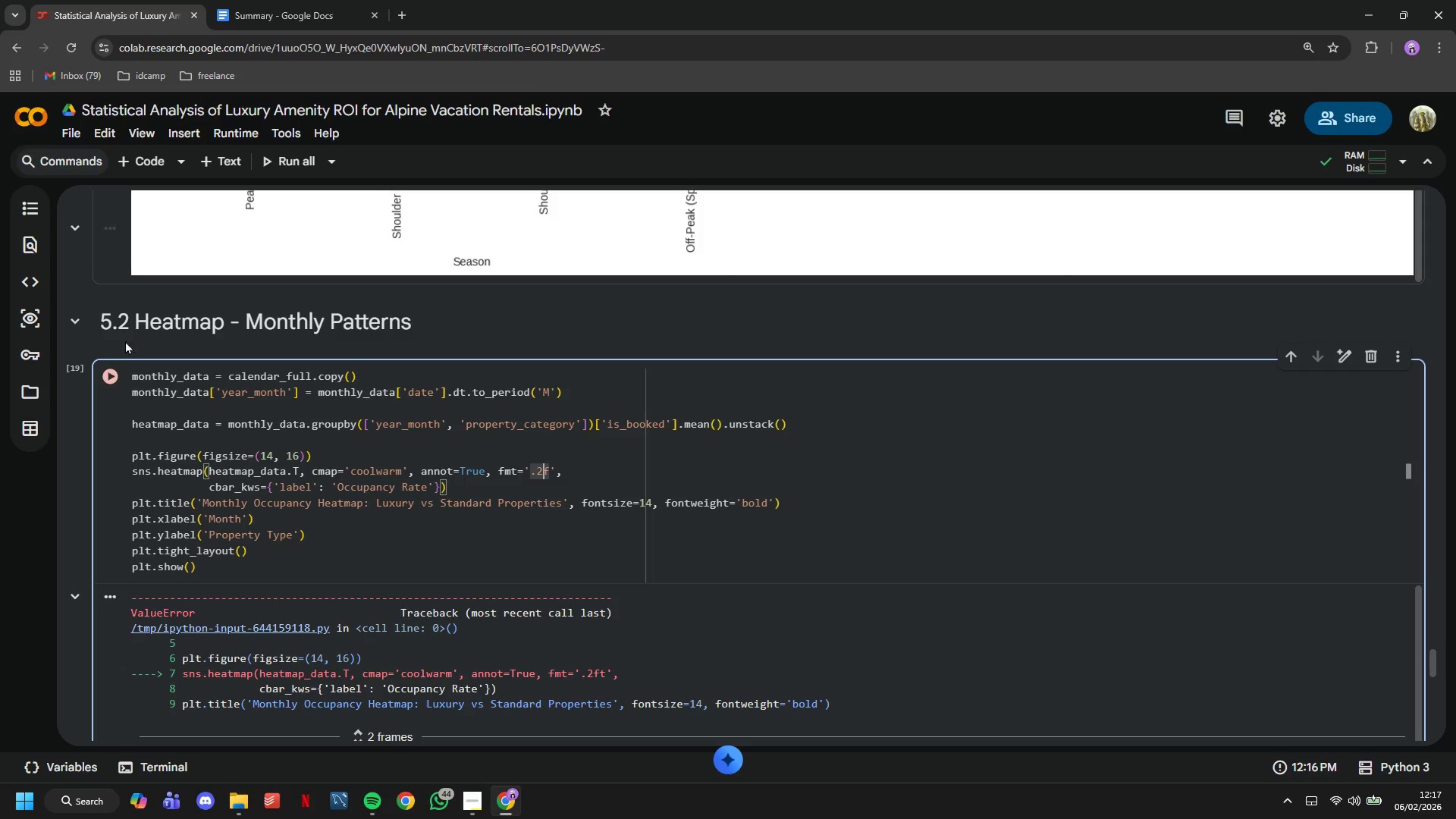 
left_click([107, 353])
 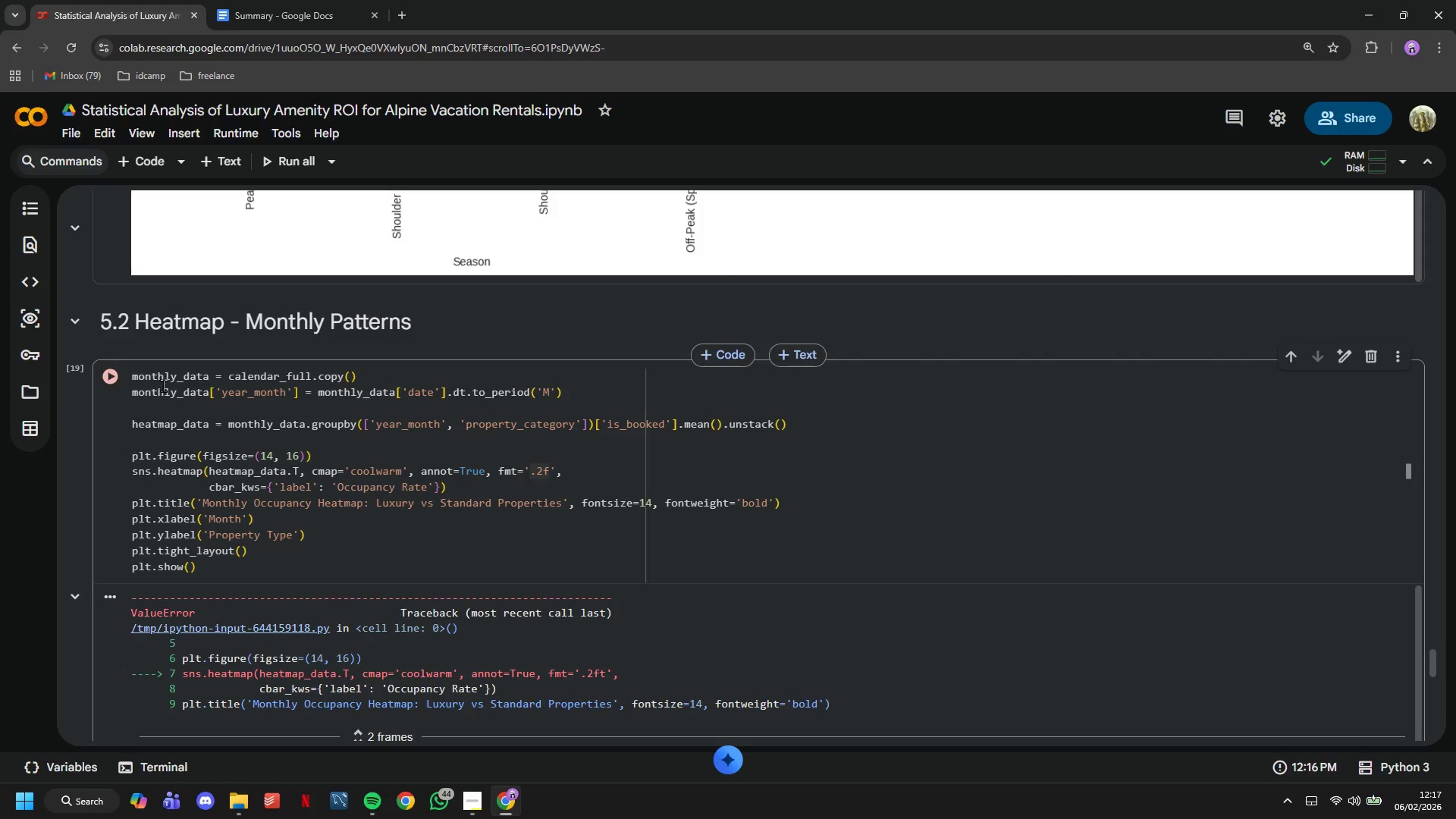 
left_click([116, 380])
 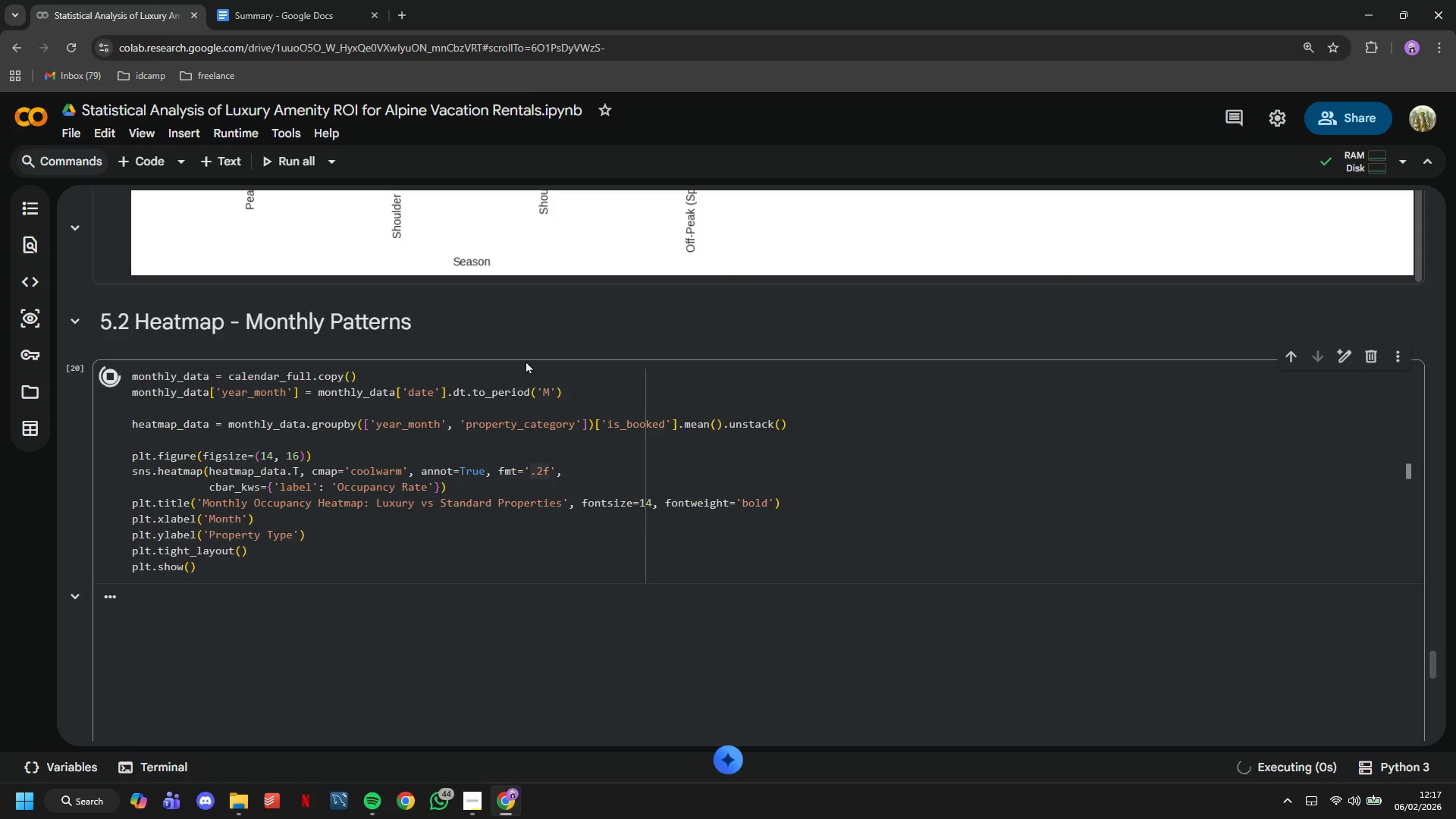 
scroll: coordinate [620, 457], scroll_direction: up, amount: 4.0
 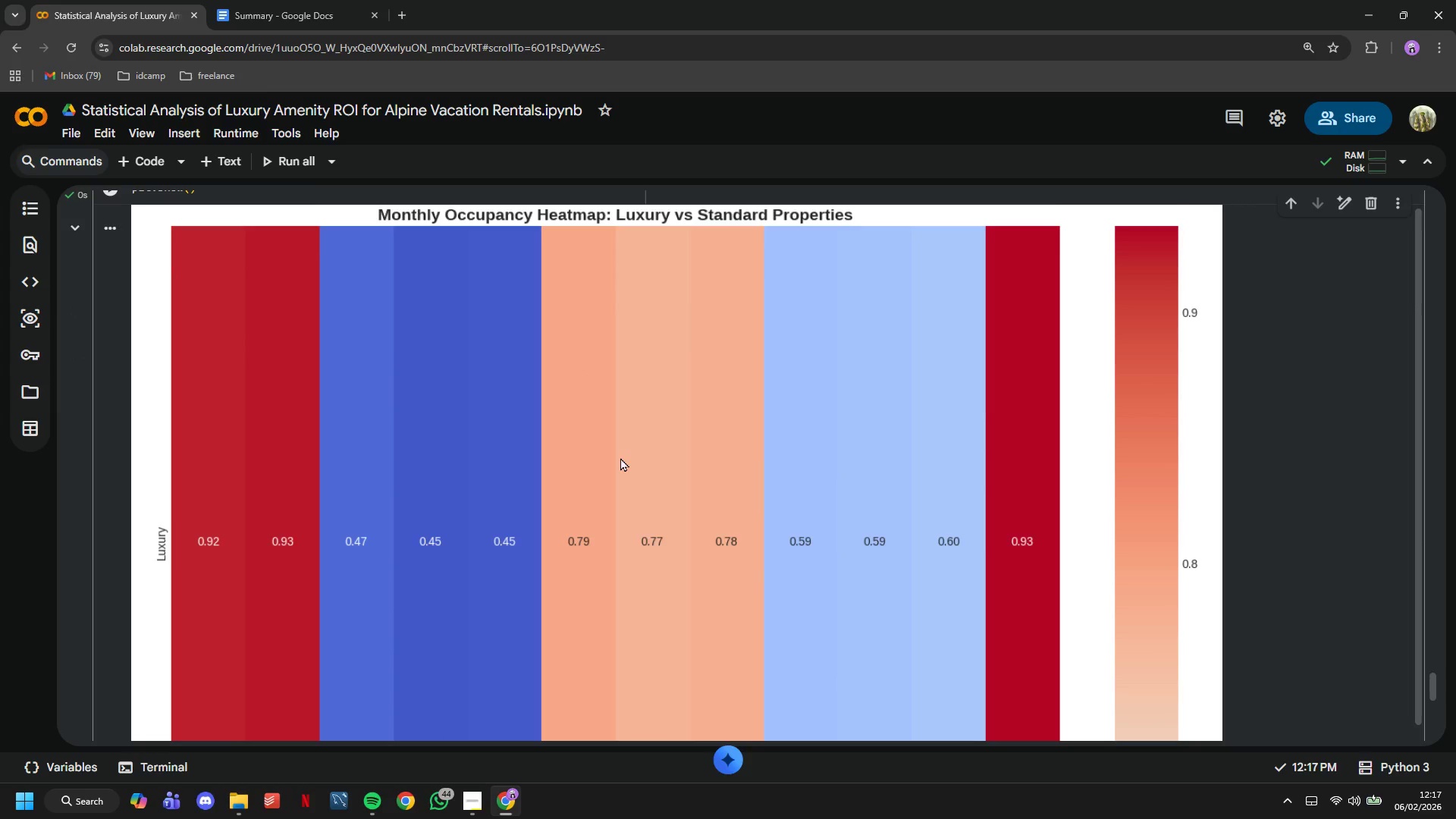 
scroll: coordinate [620, 457], scroll_direction: down, amount: 6.0
 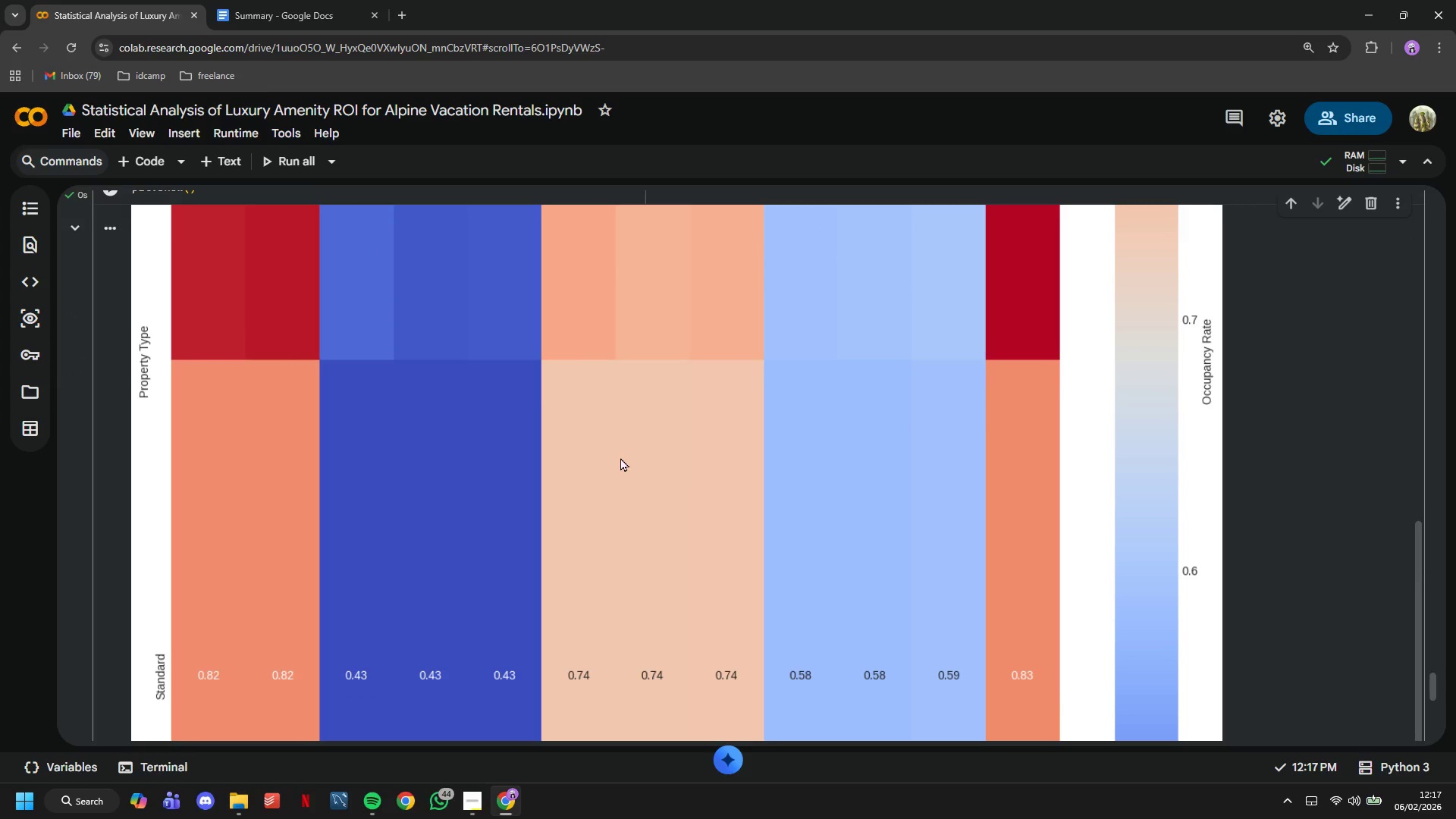 
right_click([620, 457])
 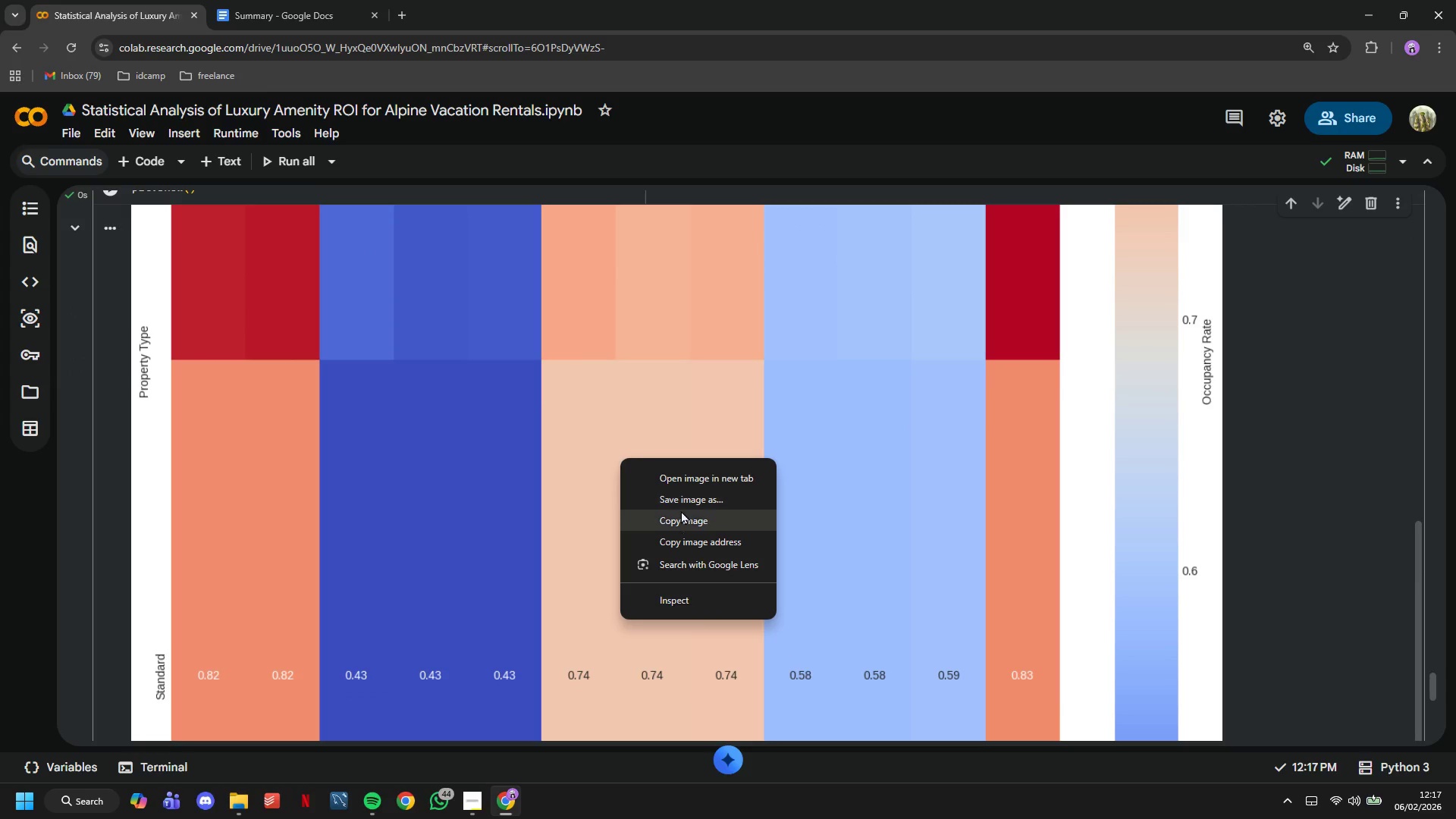 
left_click([682, 513])
 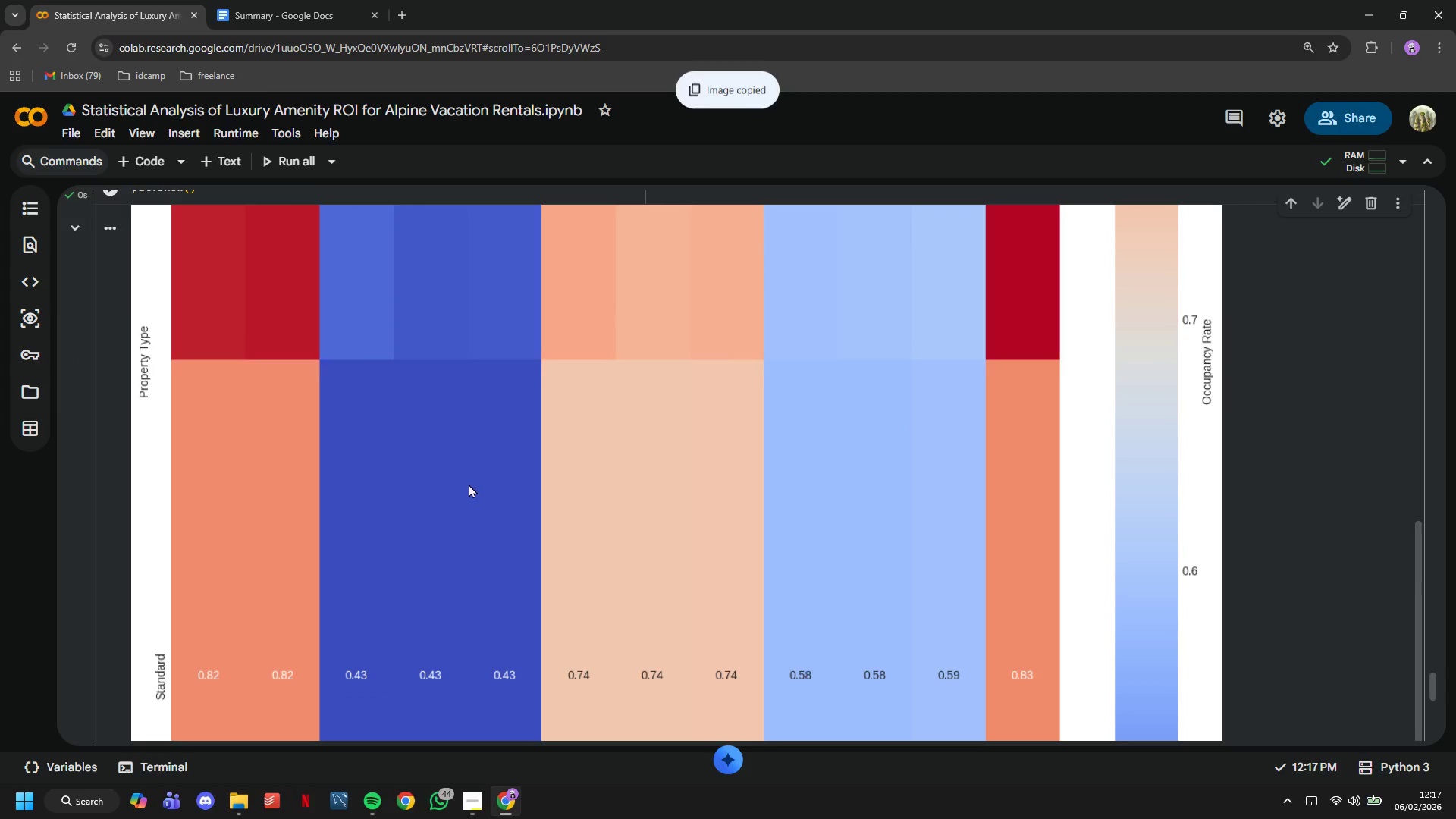 
scroll: coordinate [471, 407], scroll_direction: up, amount: 22.0
 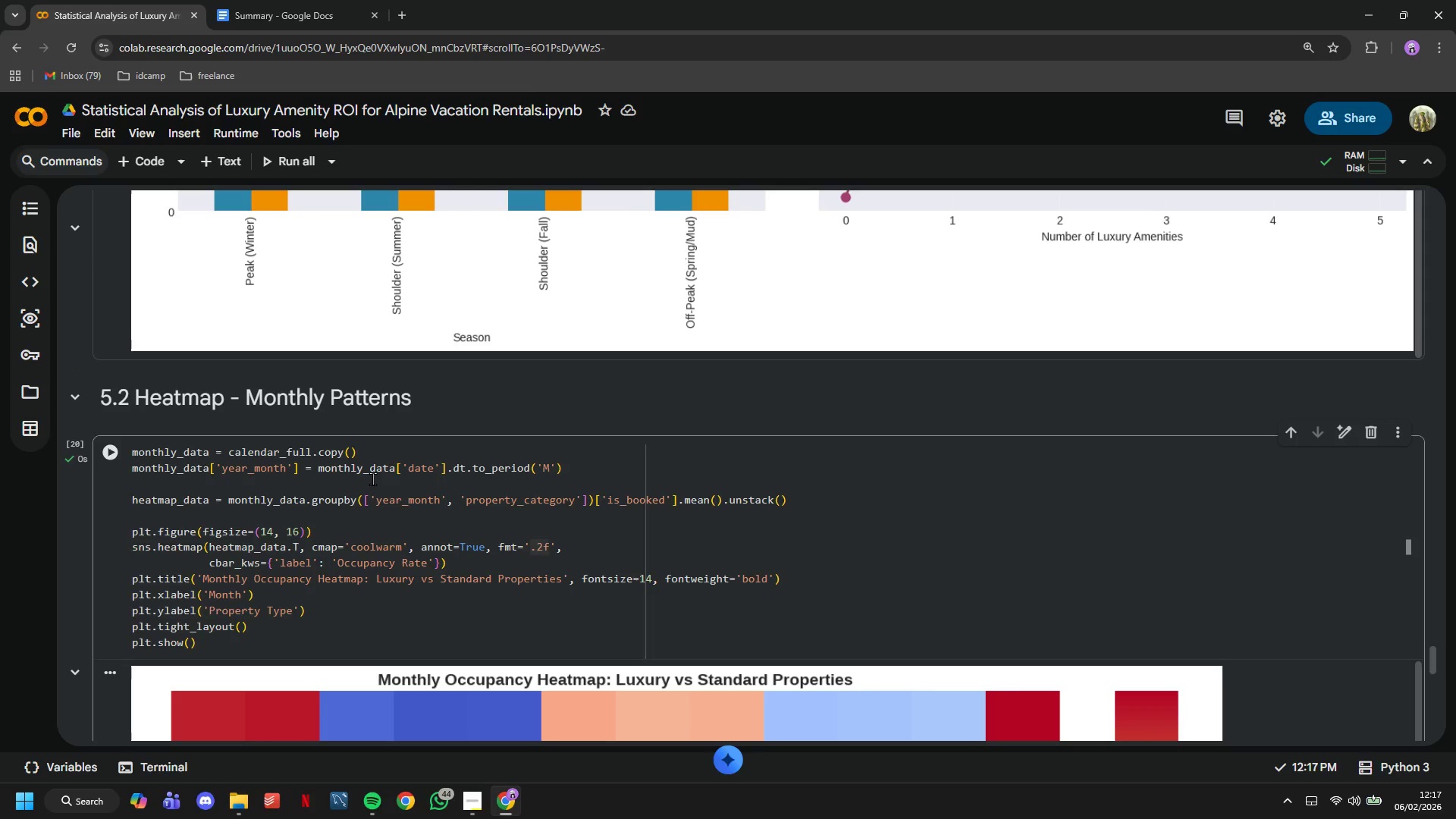 
left_click([278, 529])
 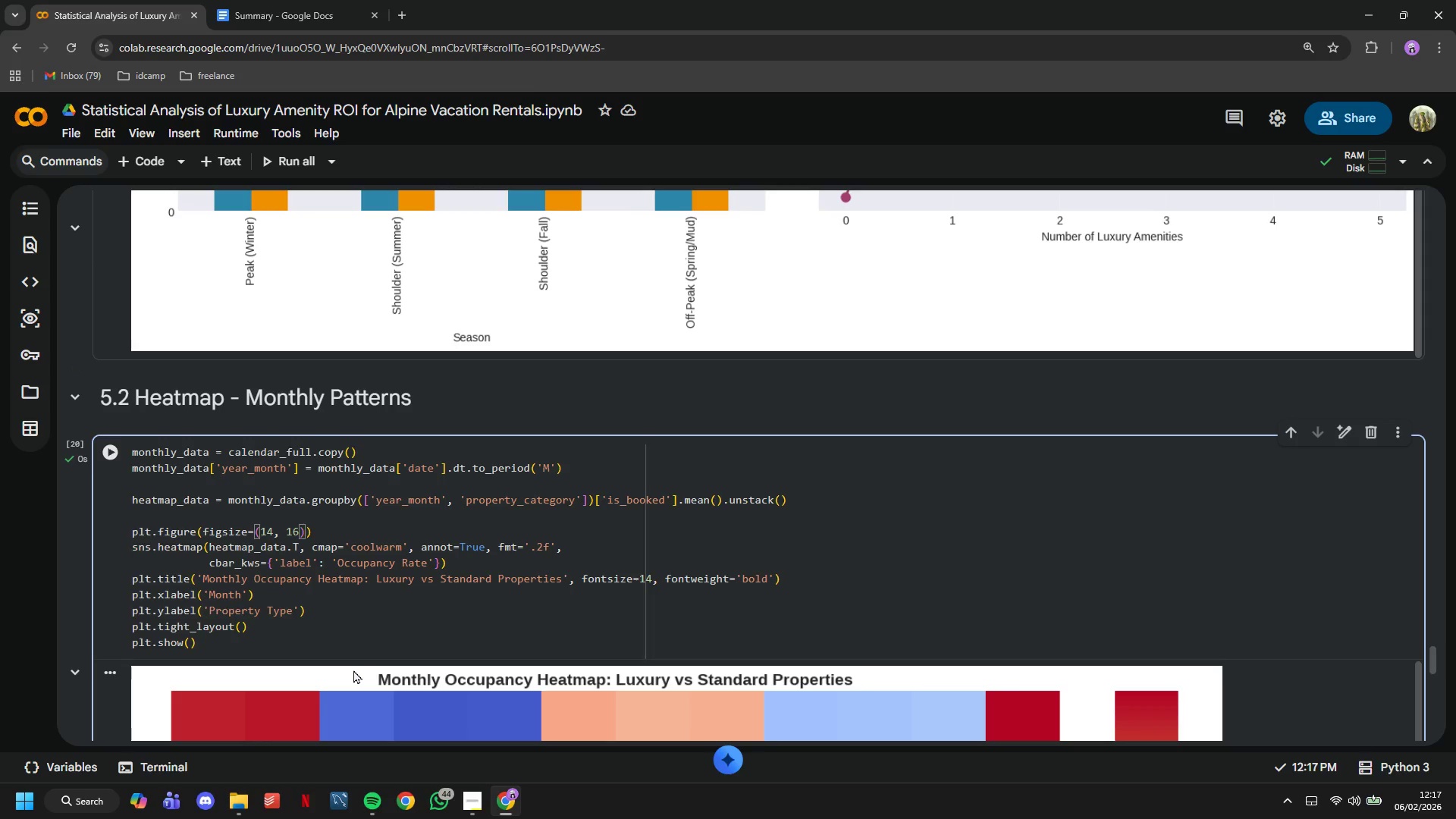 
key(ArrowLeft)
 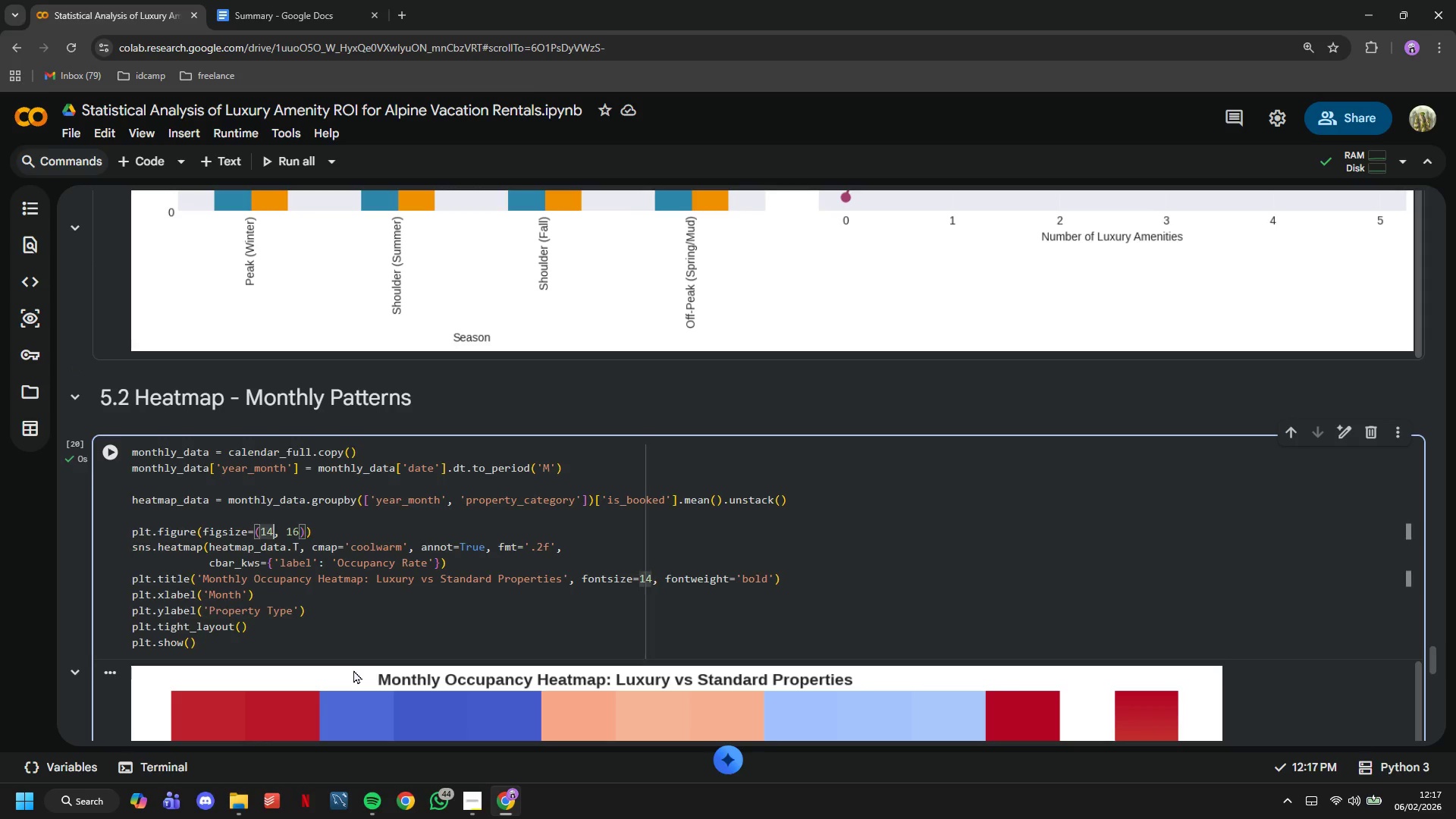 
key(Backspace)
 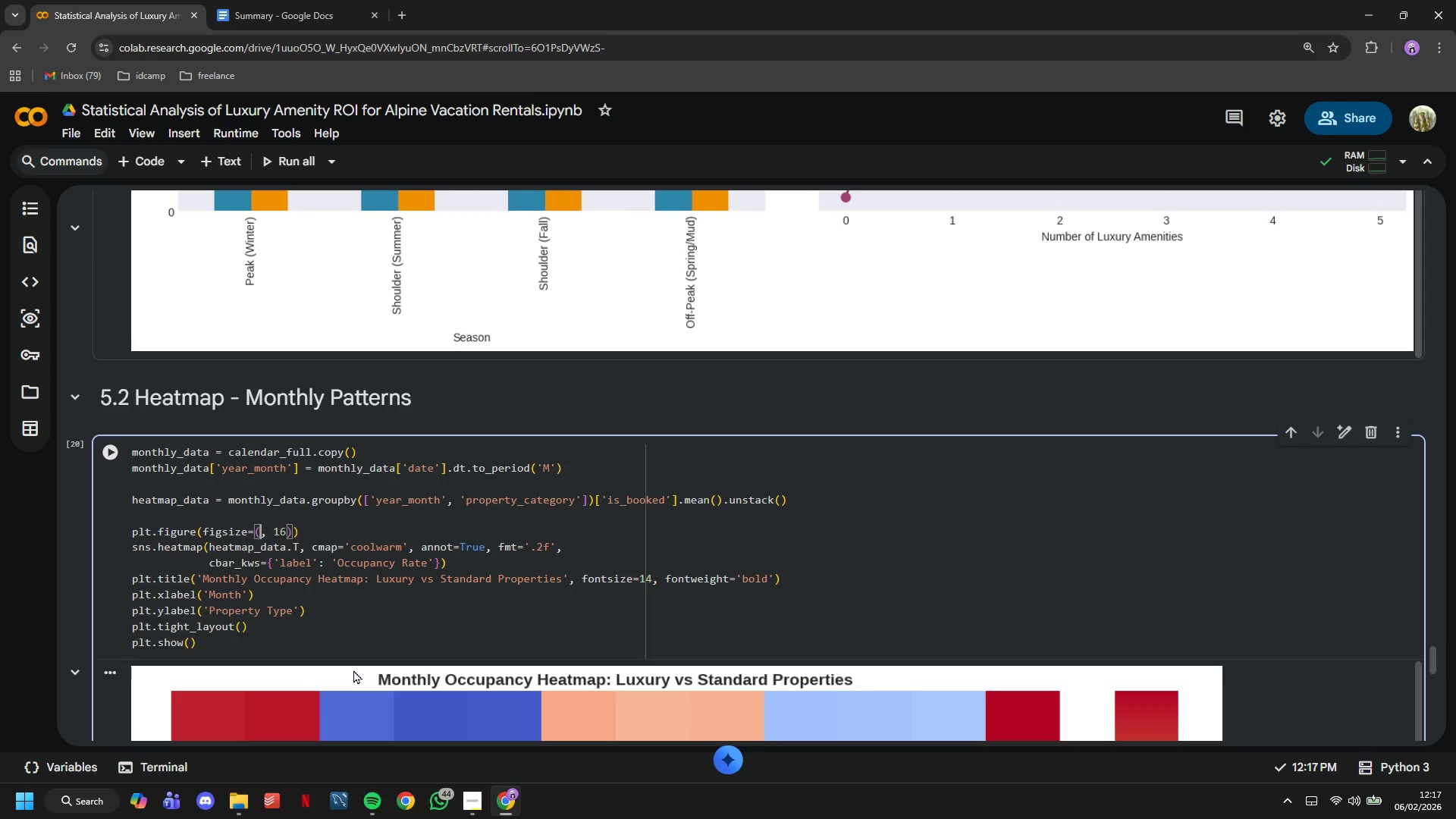 
key(Backspace)
 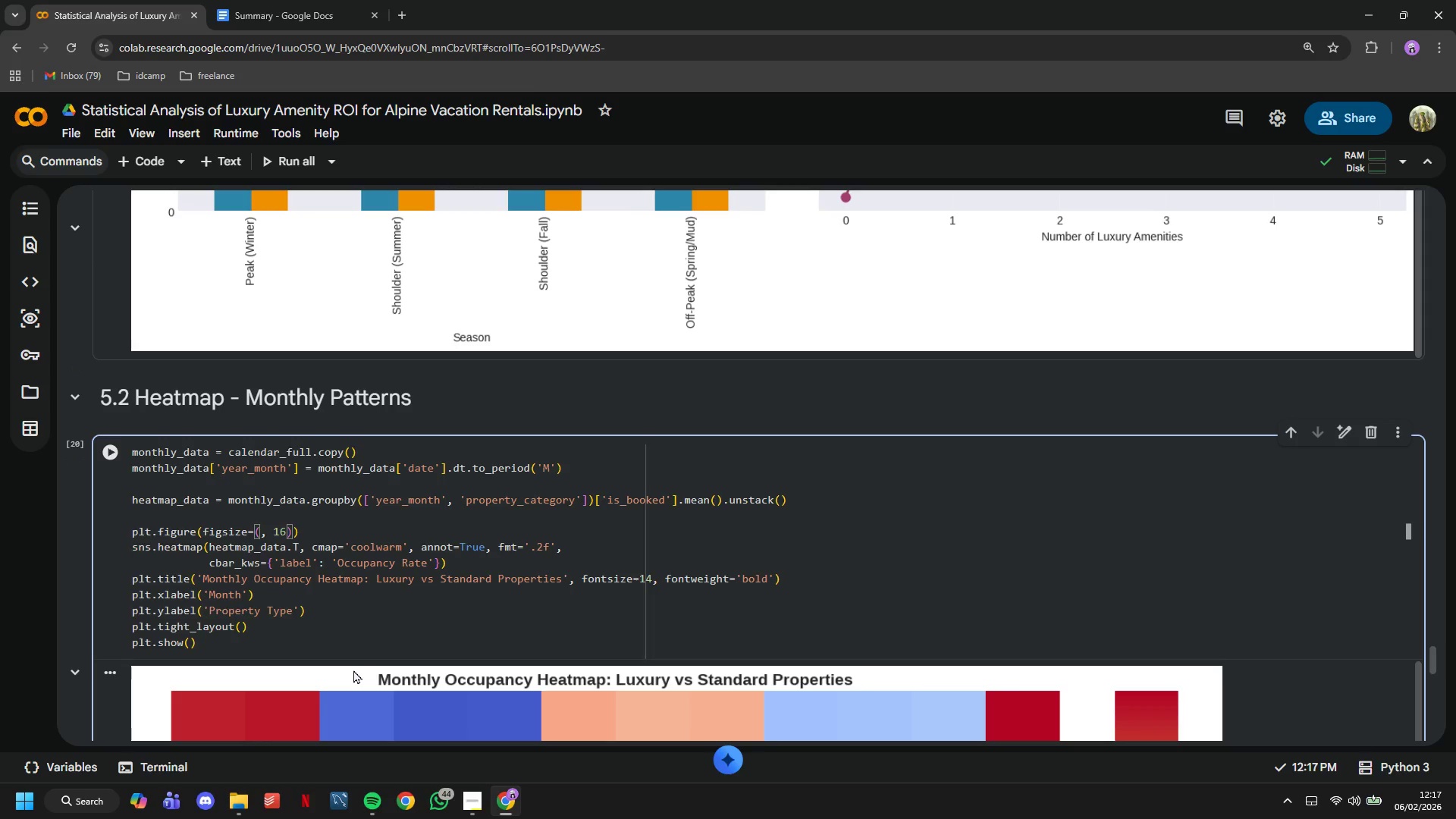 
key(8)
 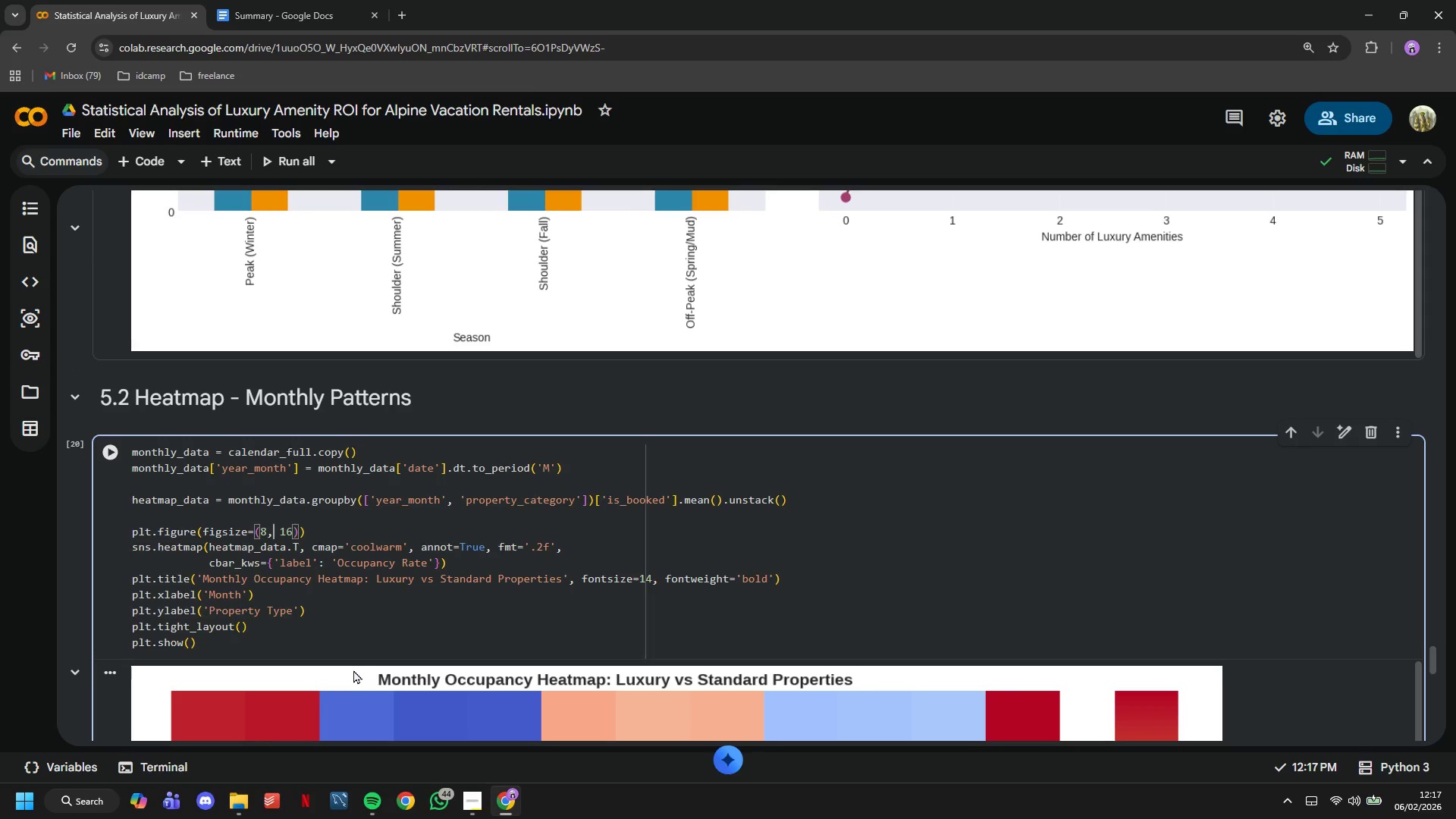 
key(ArrowRight)
 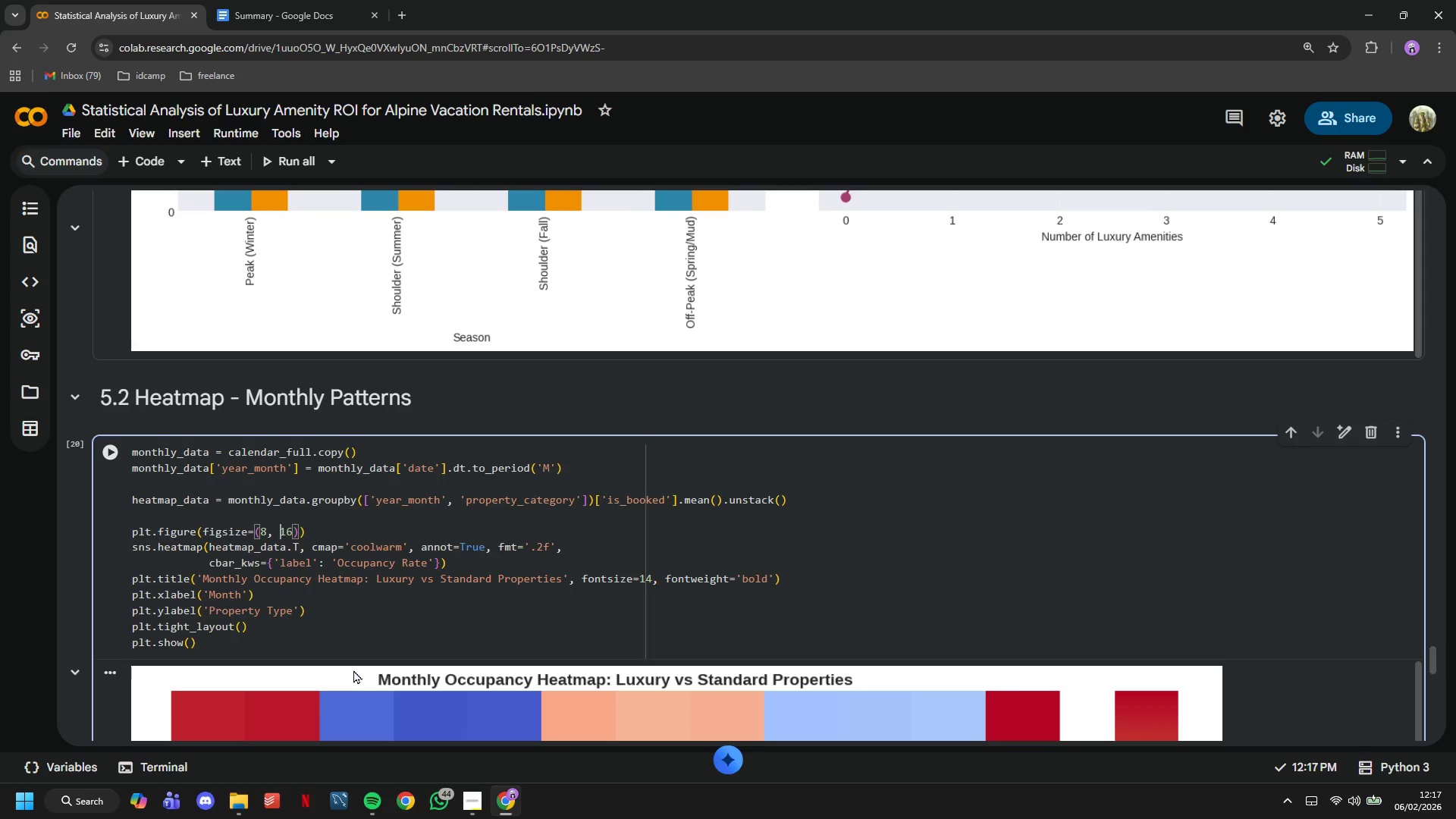 
key(ArrowRight)
 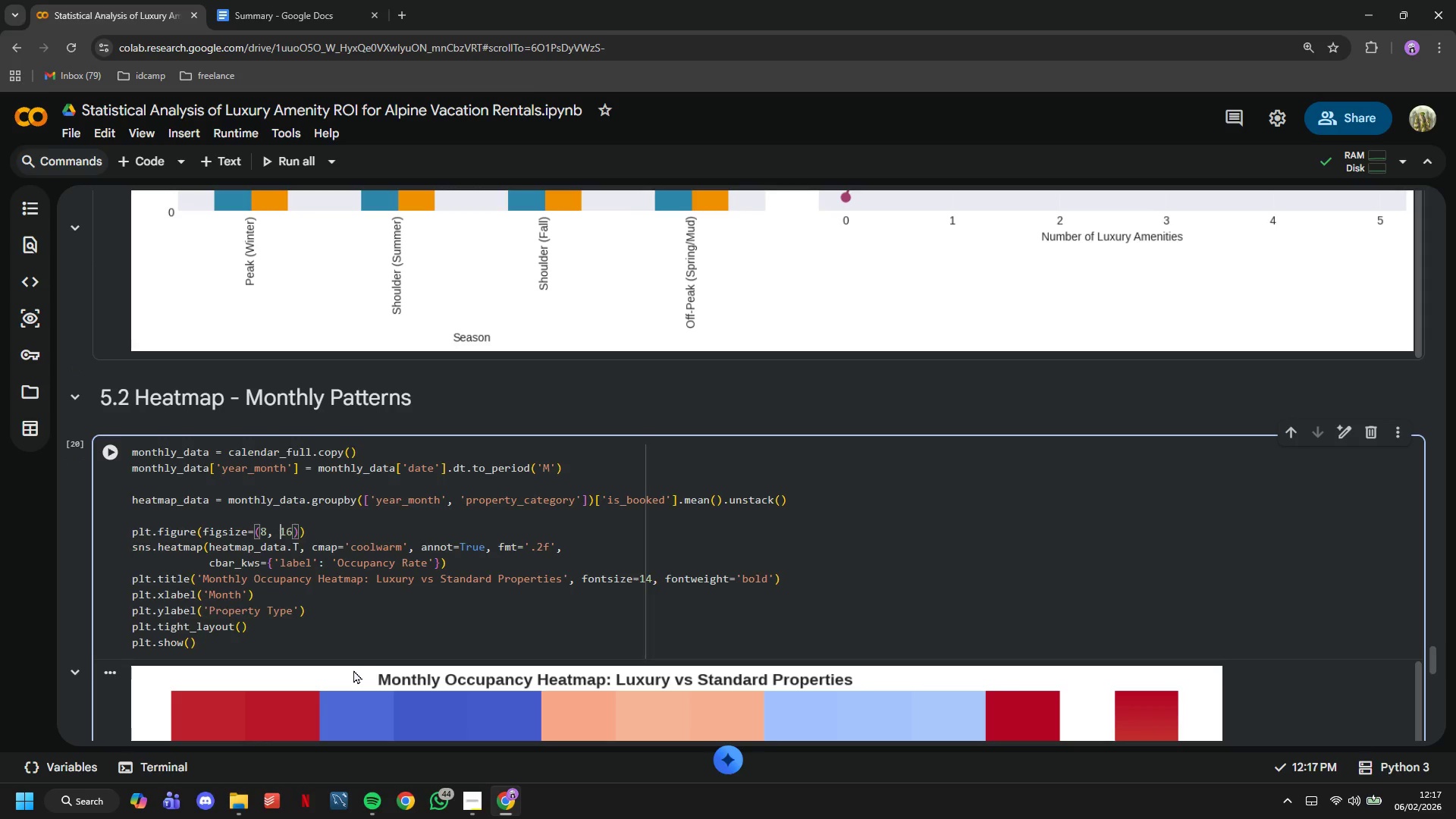 
key(ArrowRight)
 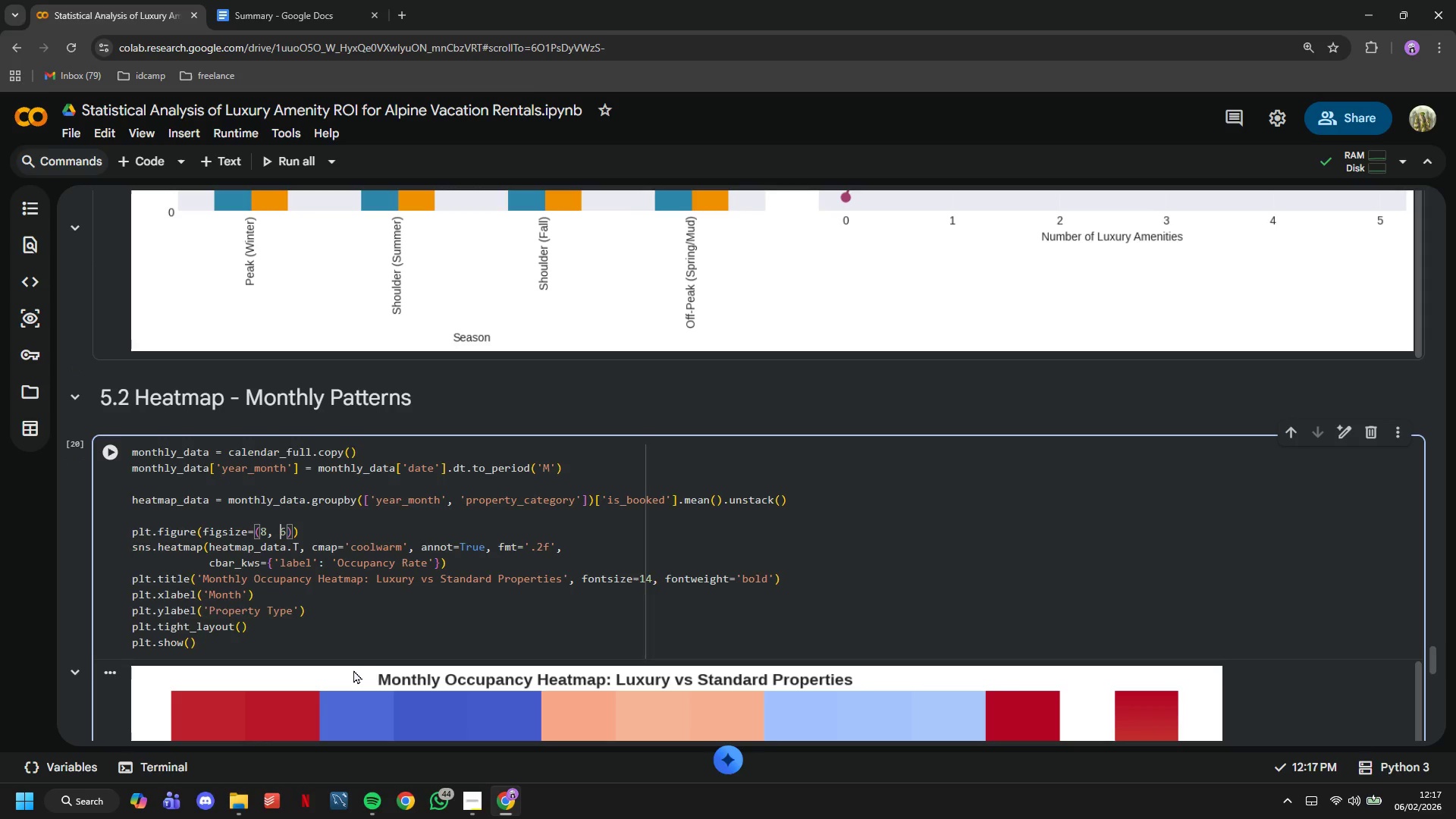 
key(Backspace)
 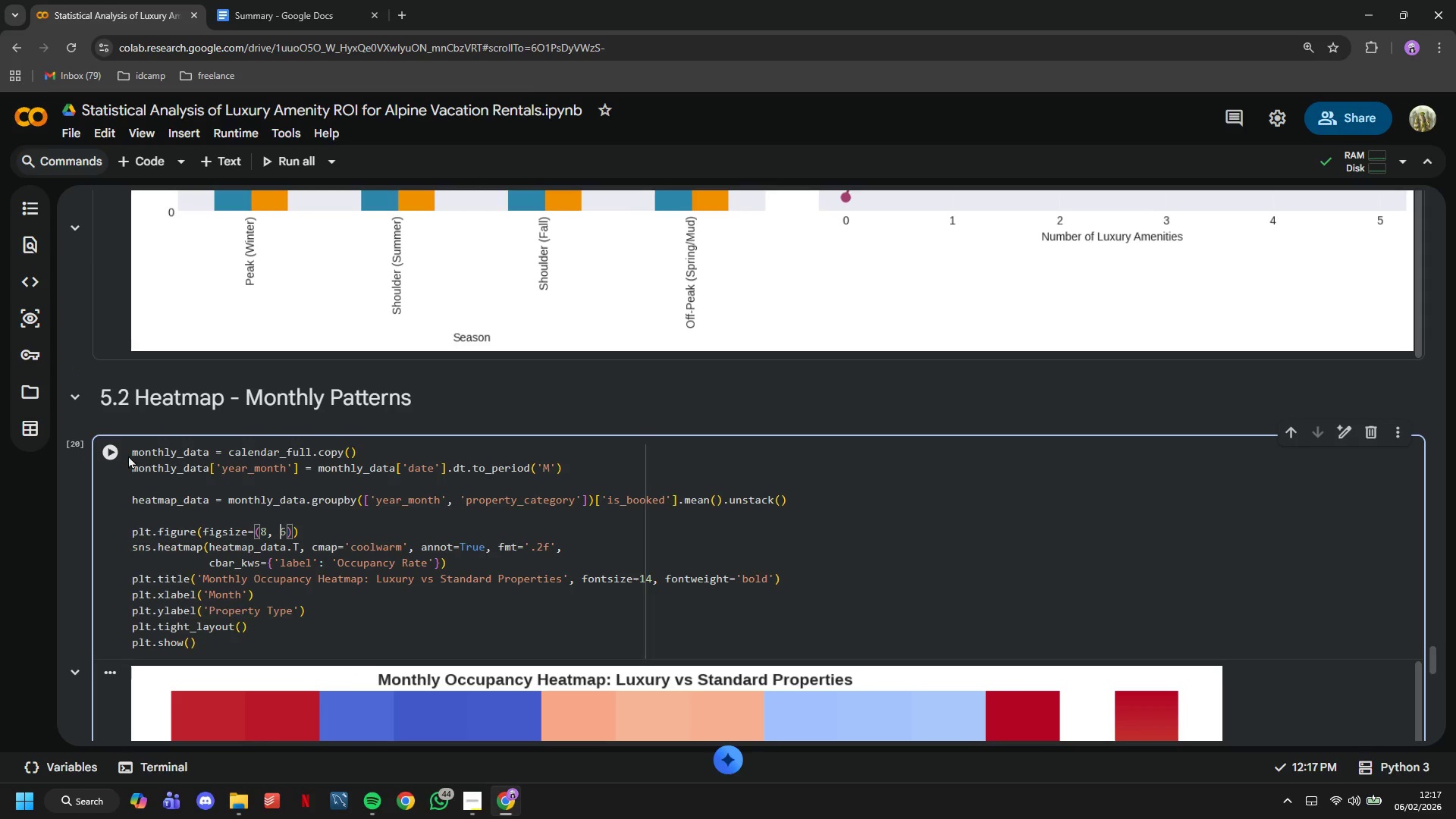 
left_click([115, 449])
 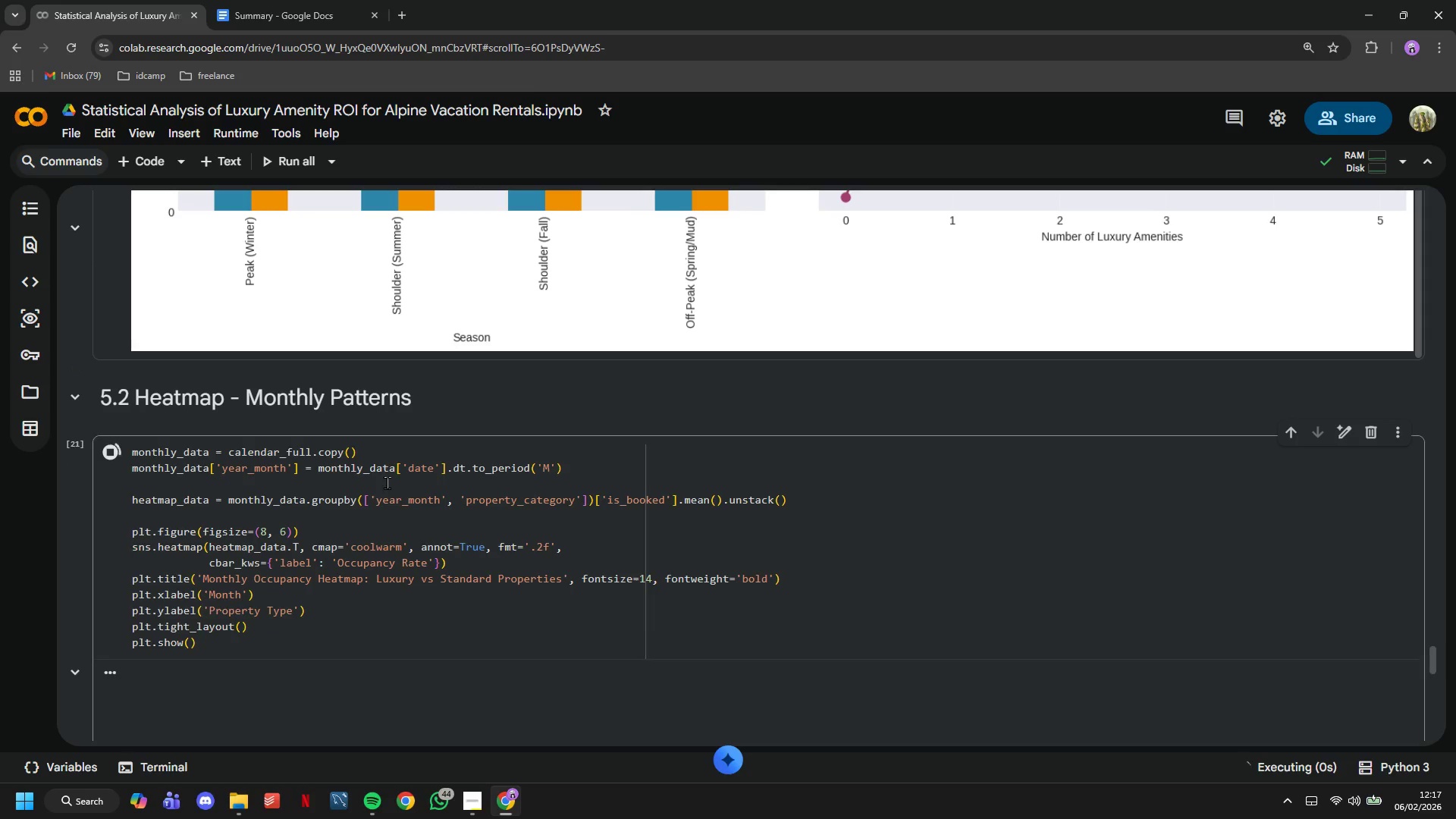 
scroll: coordinate [410, 403], scroll_direction: down, amount: 6.0
 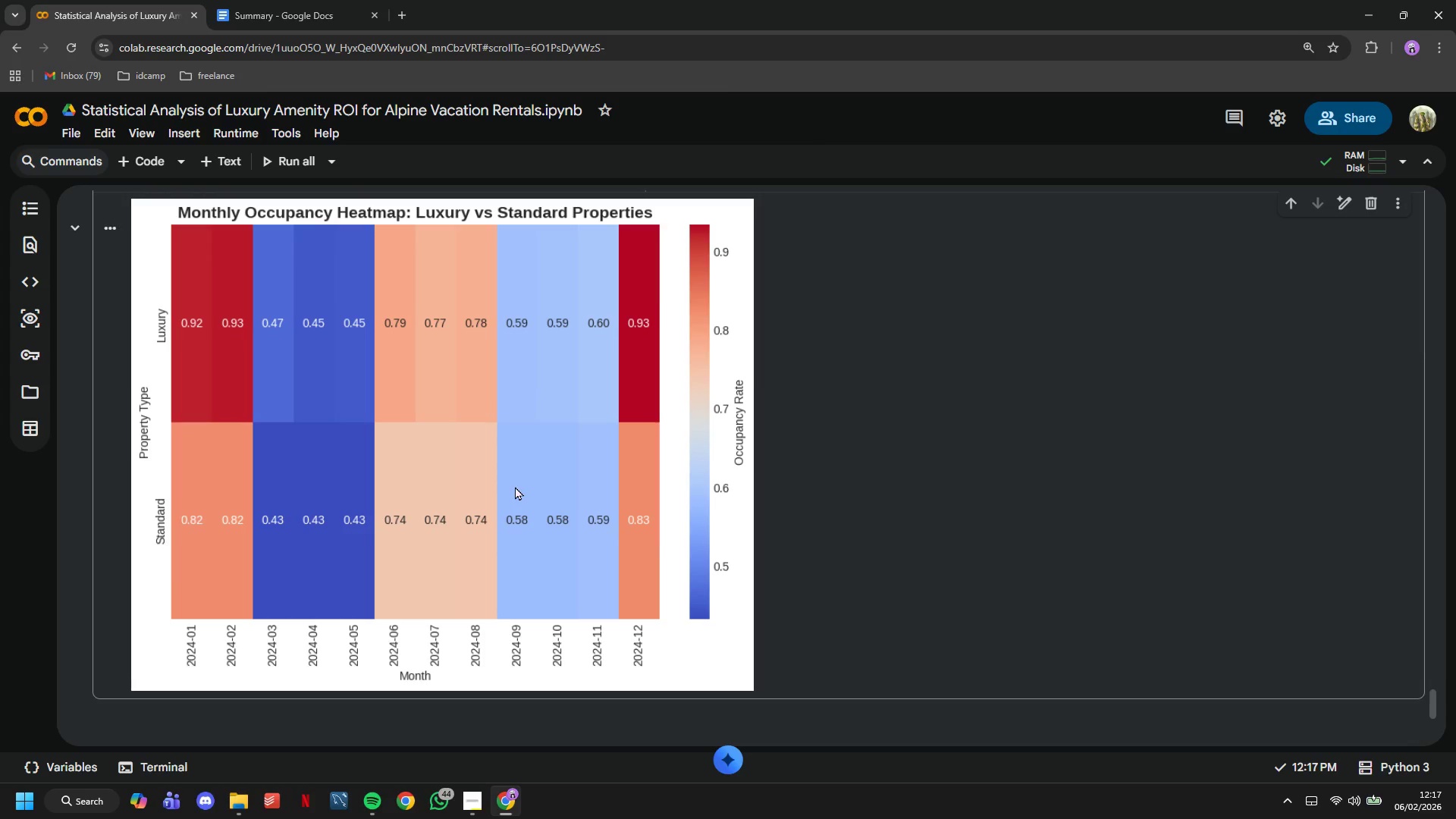 
scroll: coordinate [515, 486], scroll_direction: up, amount: 5.0
 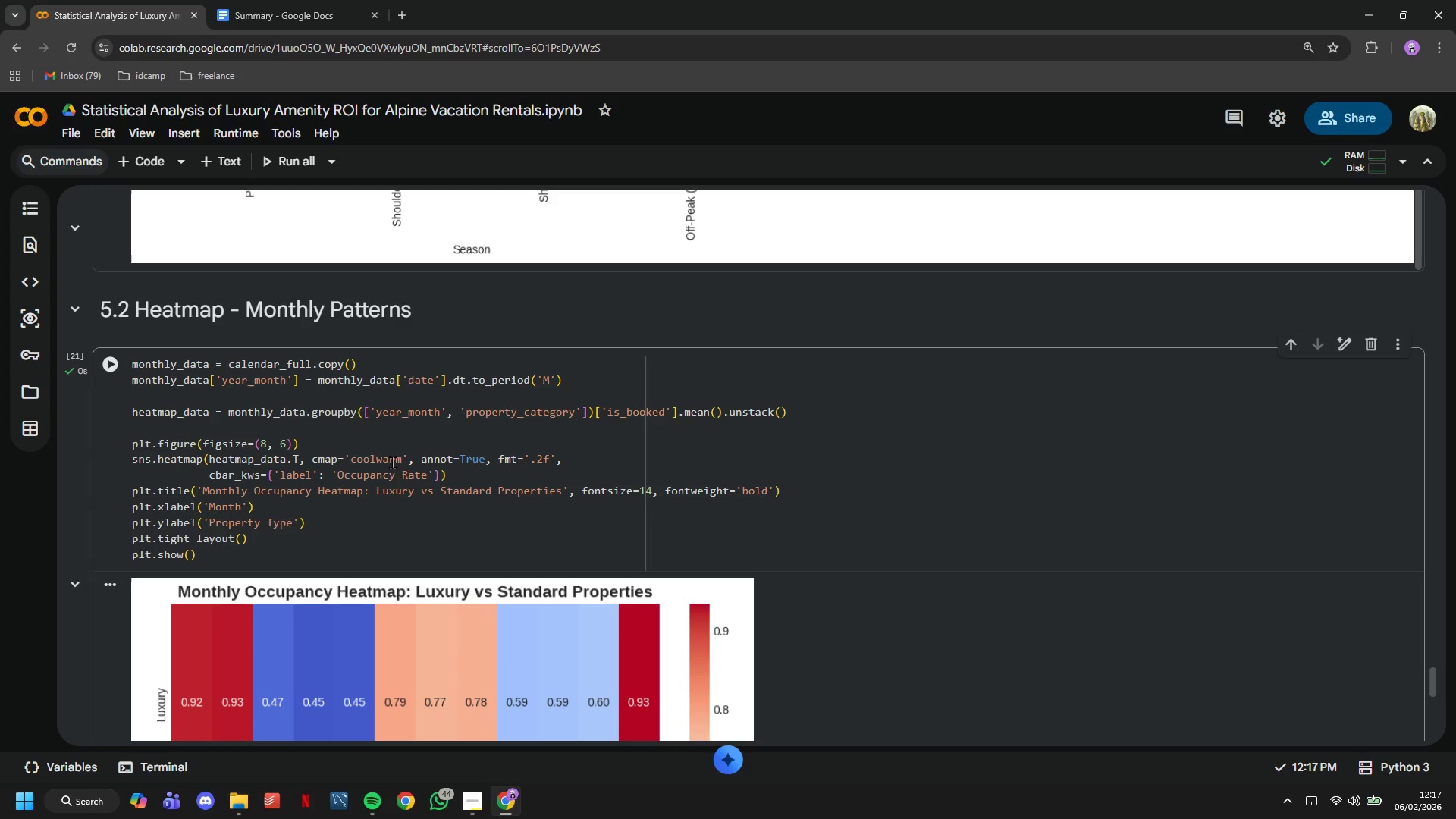 
left_click_drag(start_coordinate=[411, 461], to_coordinate=[312, 461])
 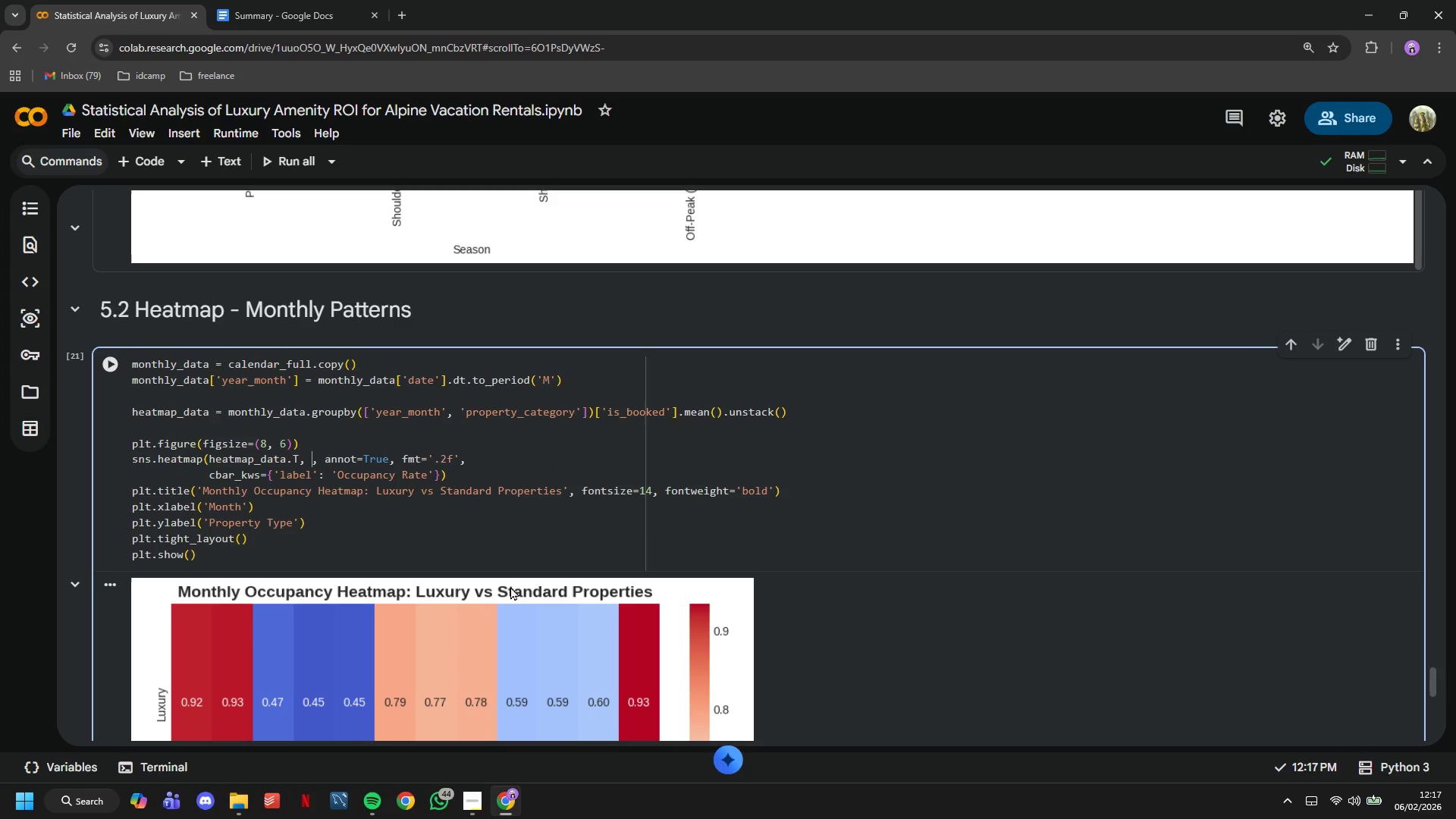 
key(Backspace)
 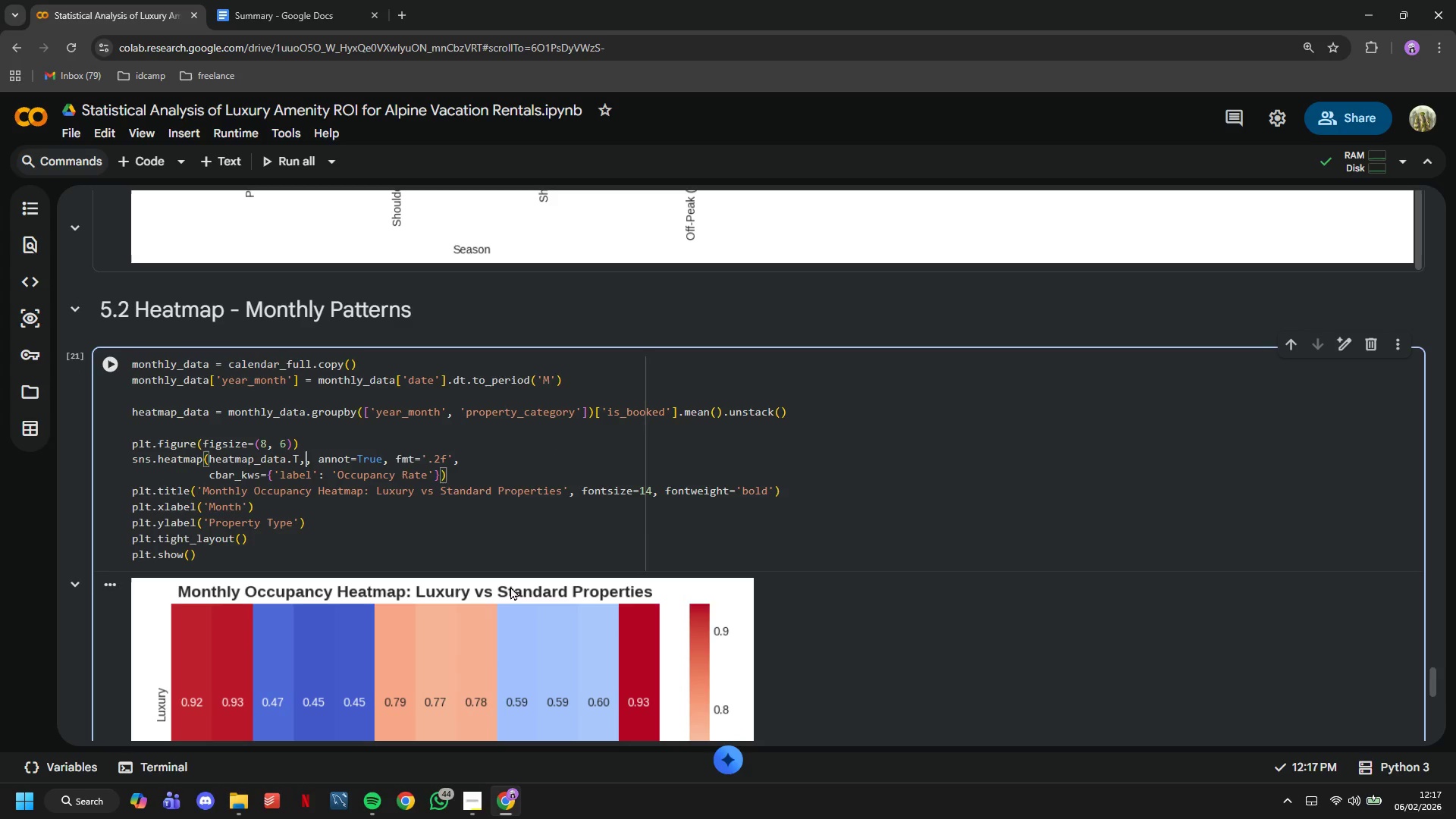 
key(Backspace)
 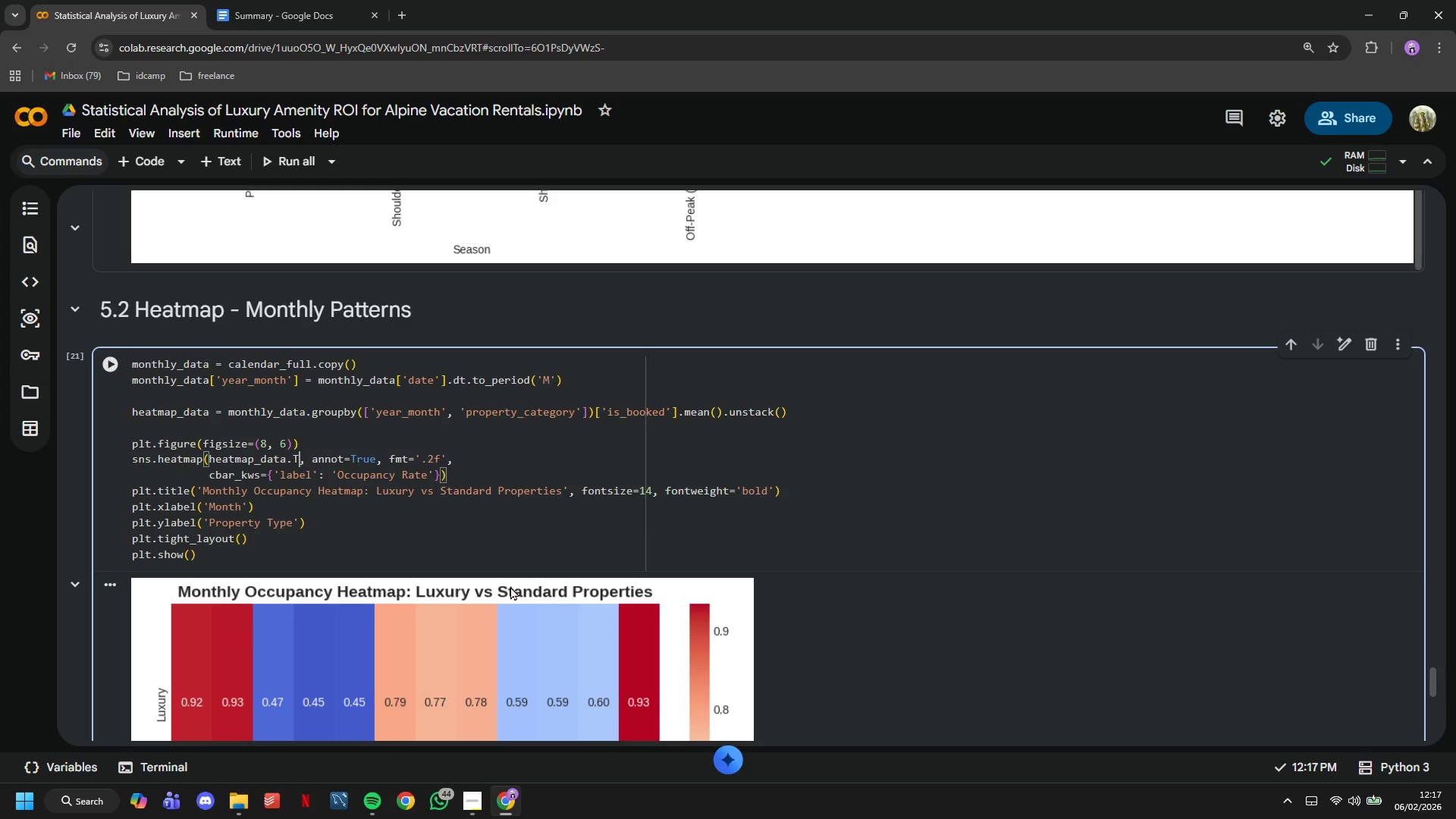 
key(Backspace)
 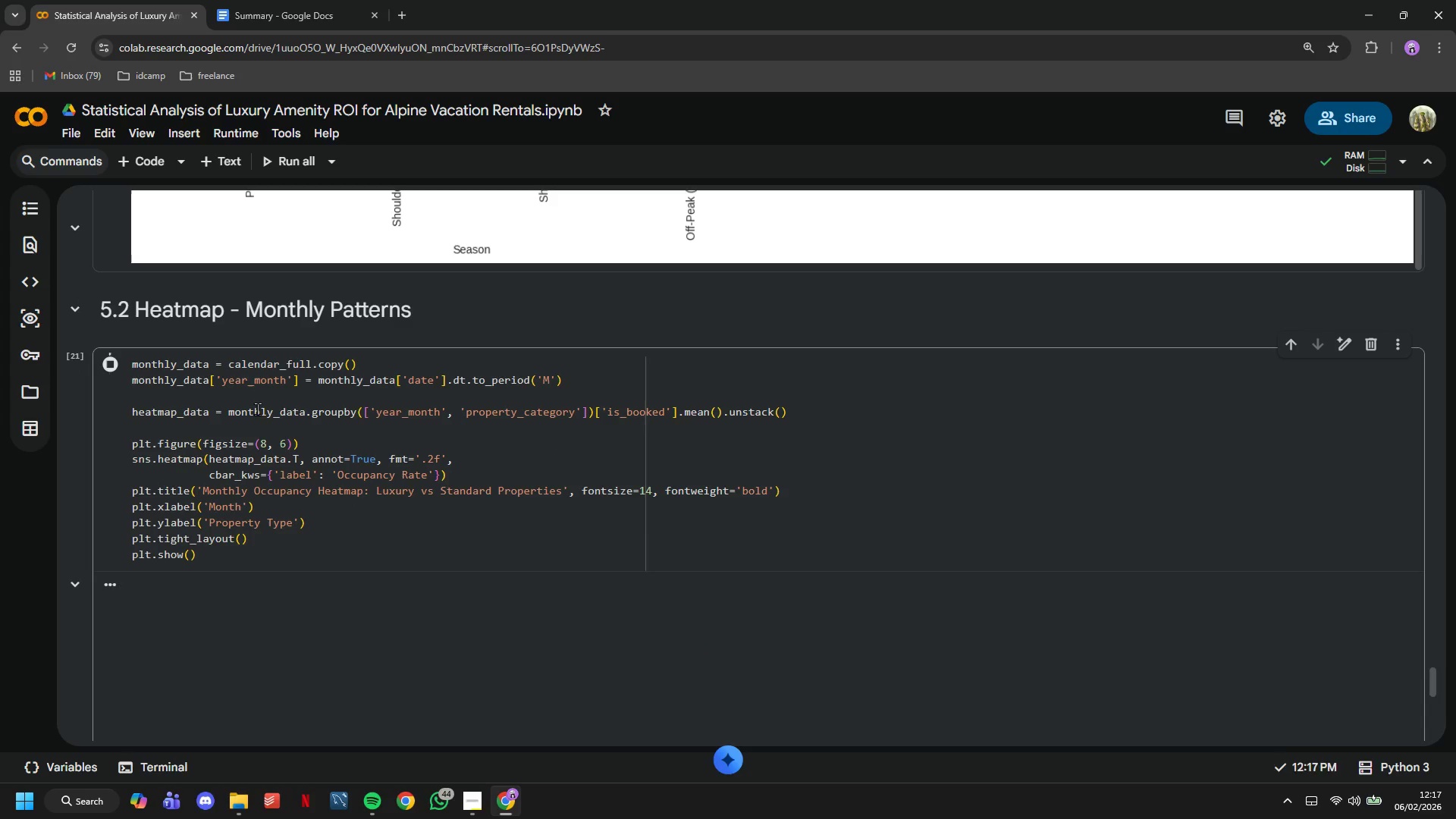 
scroll: coordinate [403, 422], scroll_direction: down, amount: 5.0
 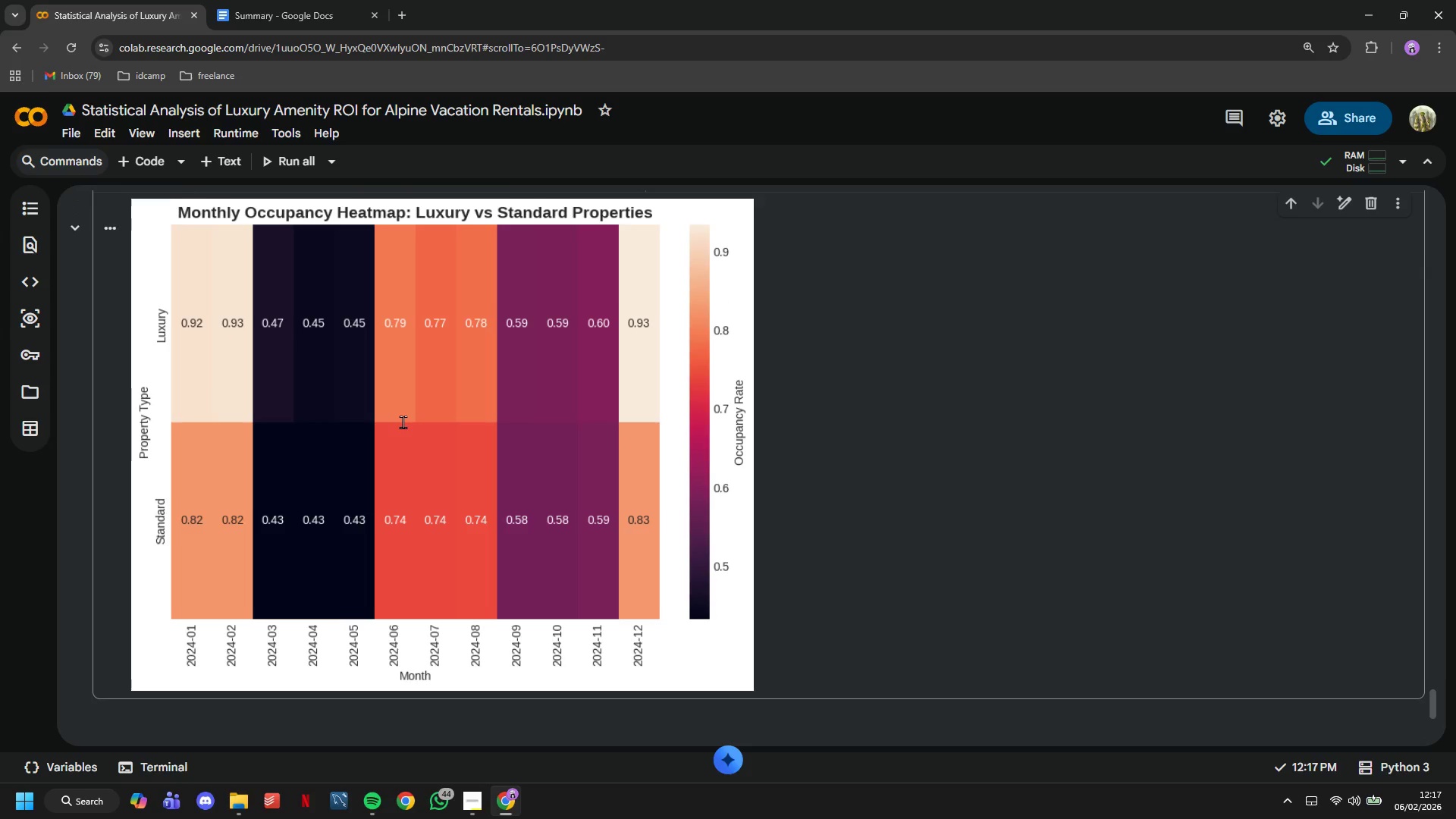 
left_click([401, 375])
 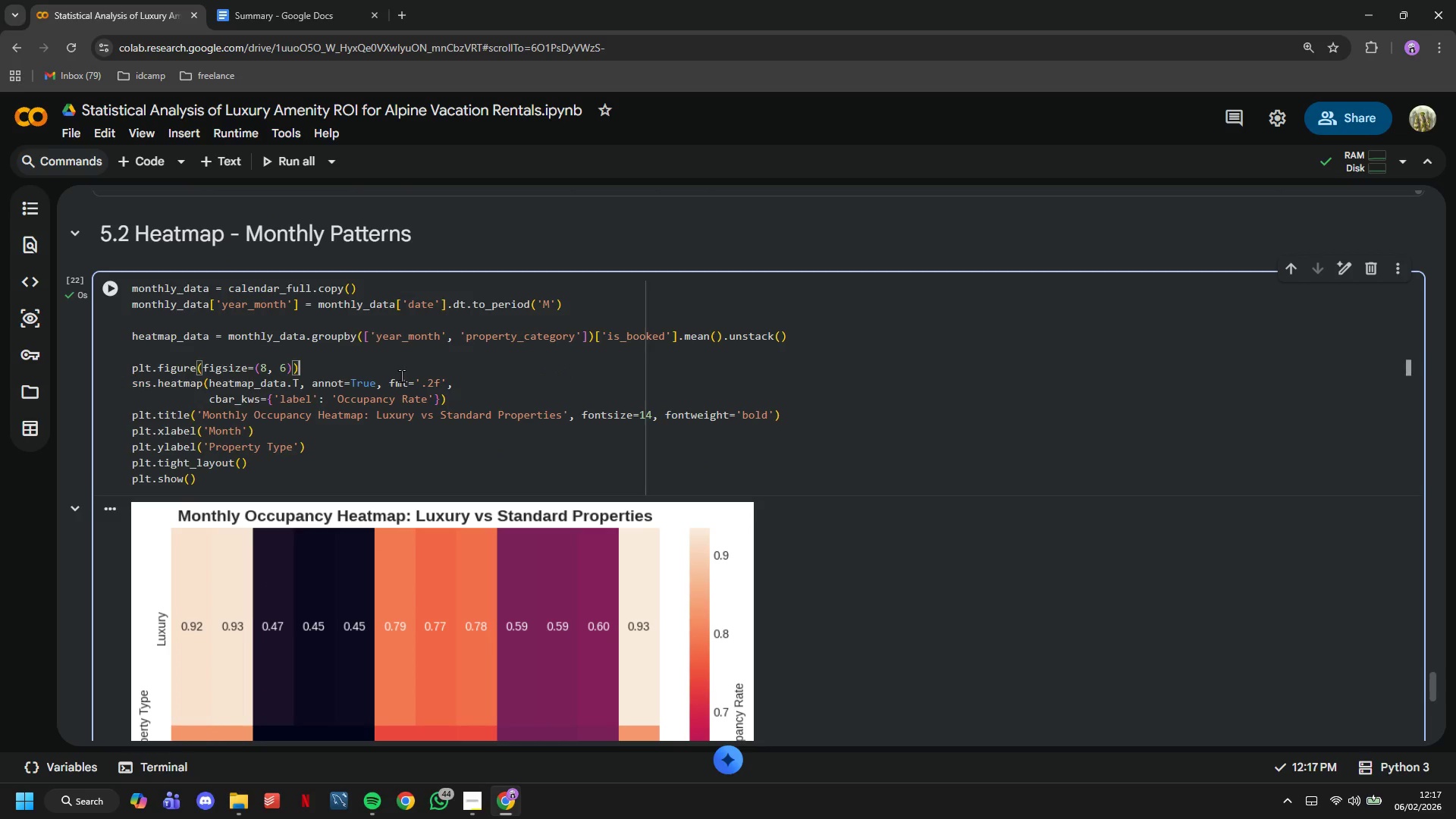 
scroll: coordinate [403, 422], scroll_direction: up, amount: 4.0
 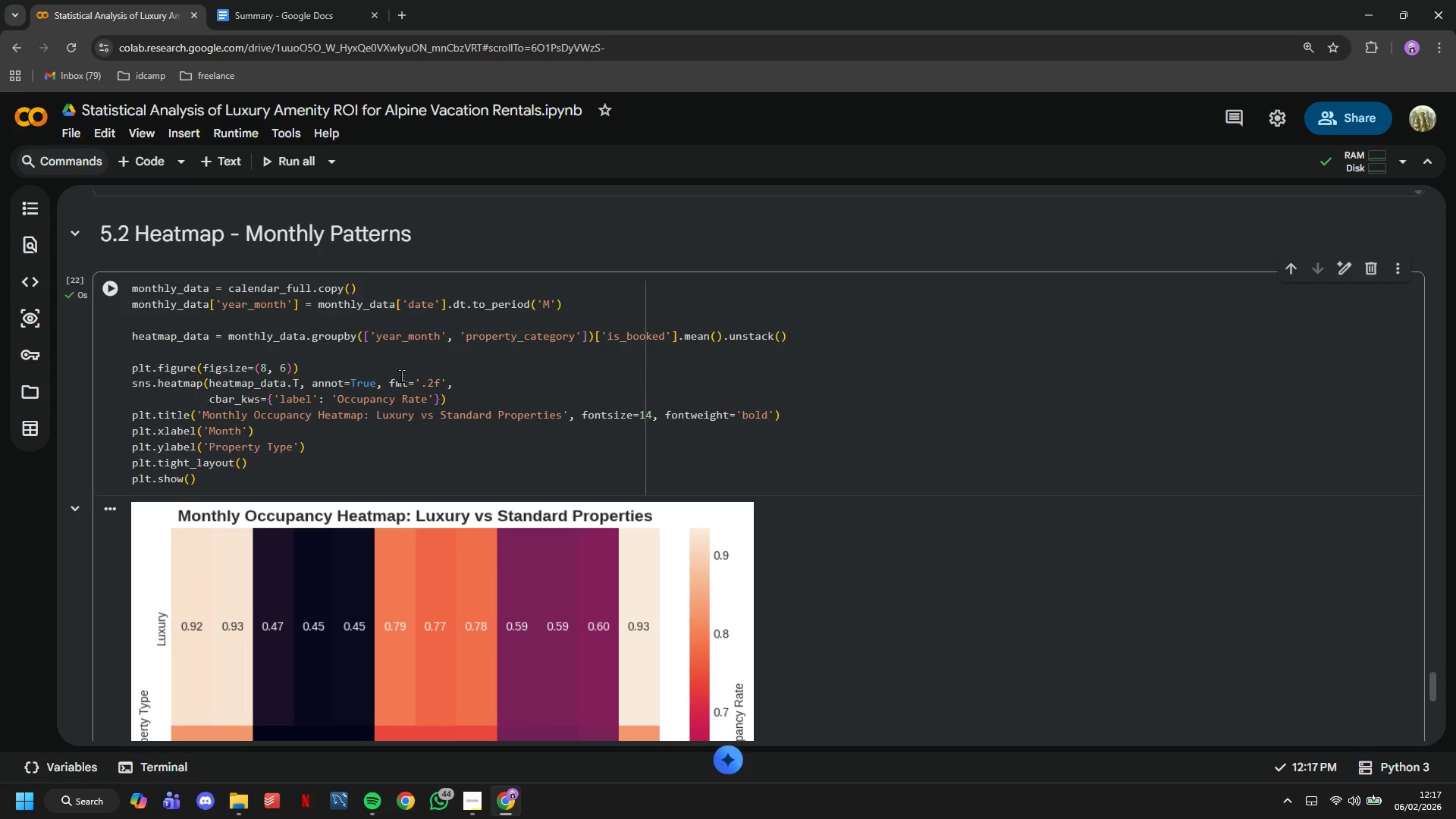 
key(Control+Z)
 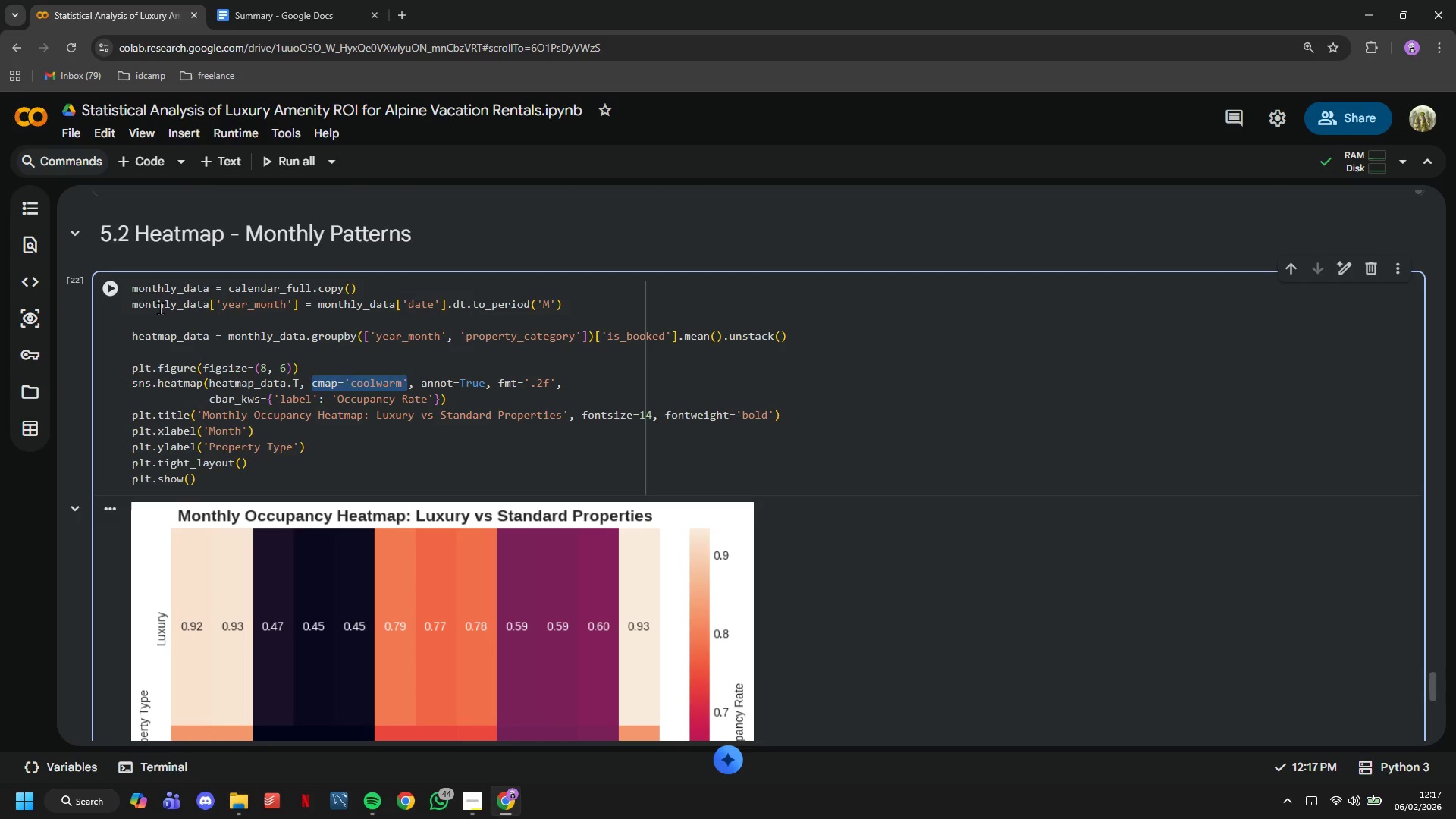 
left_click([115, 291])
 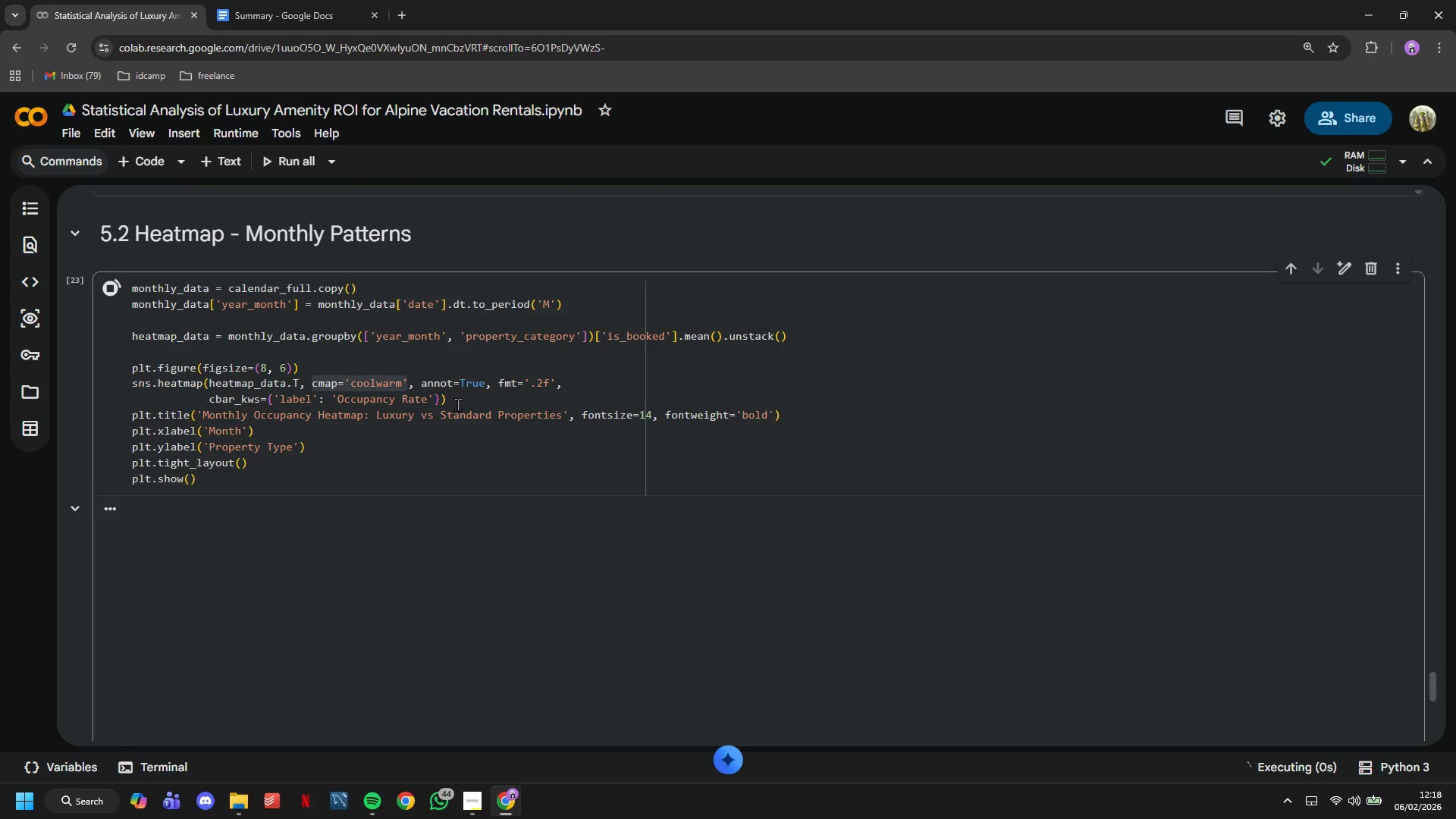 
scroll: coordinate [460, 404], scroll_direction: down, amount: 3.0
 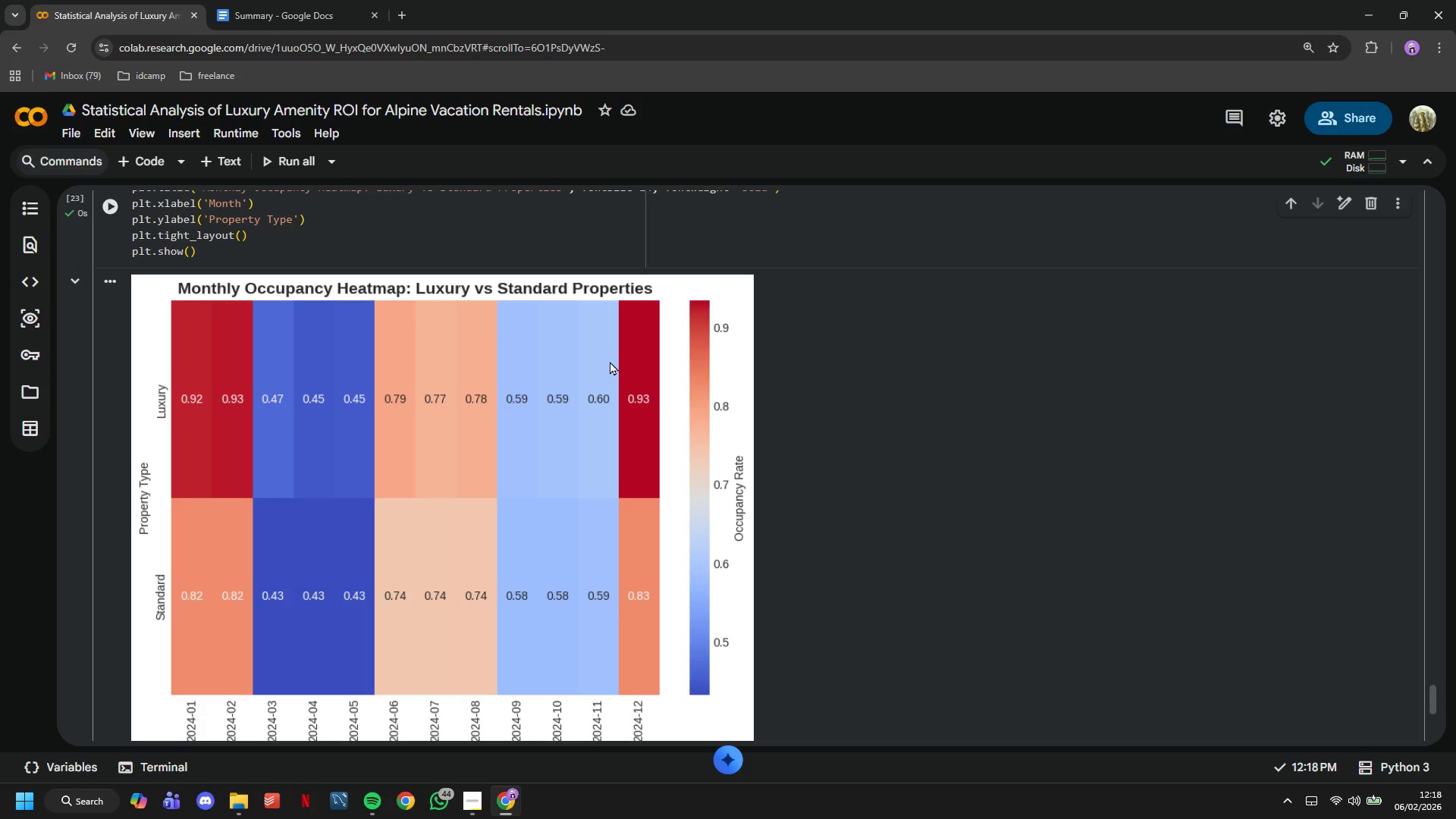 
wait(31.82)
 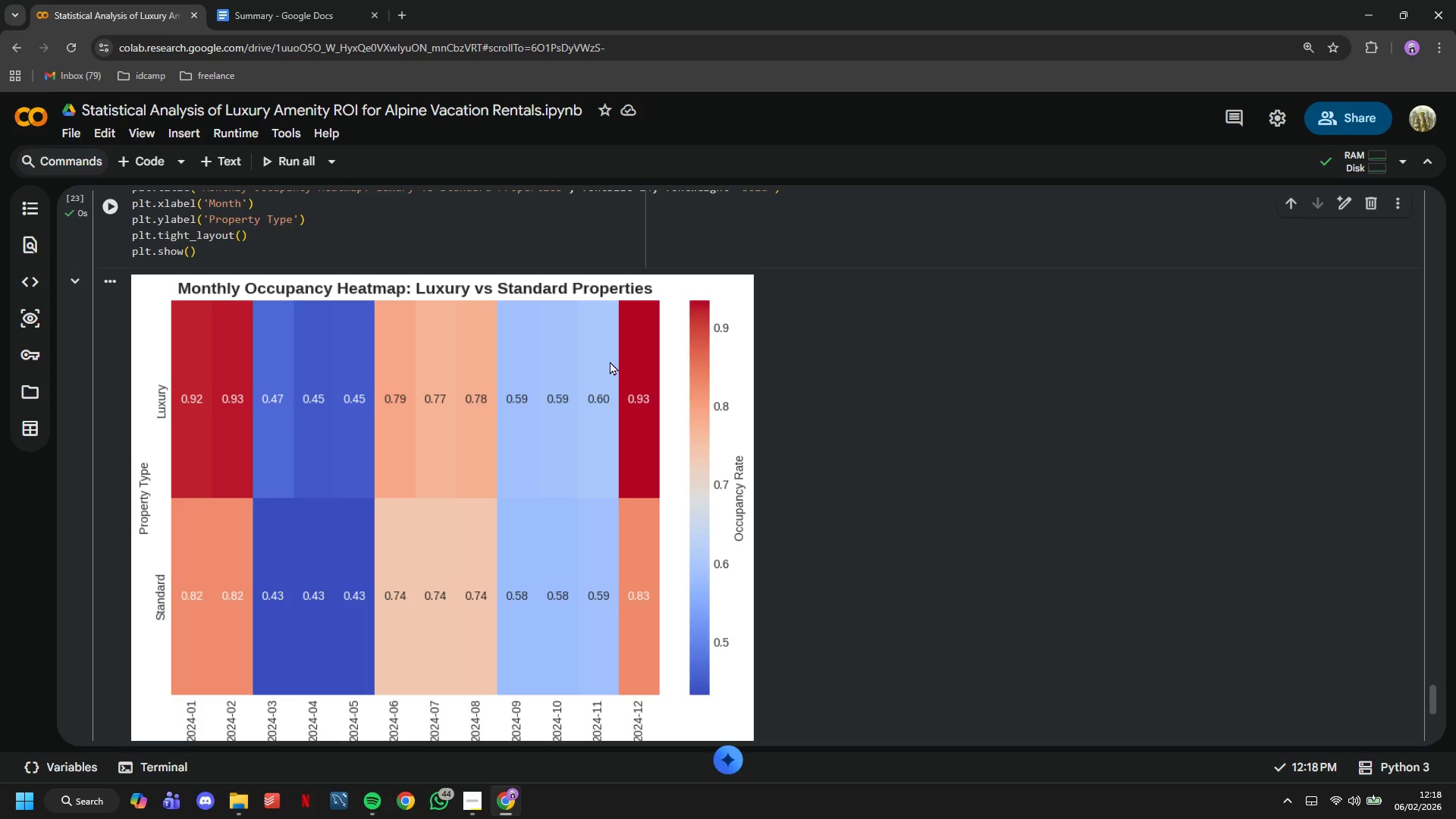 
right_click([573, 450])
 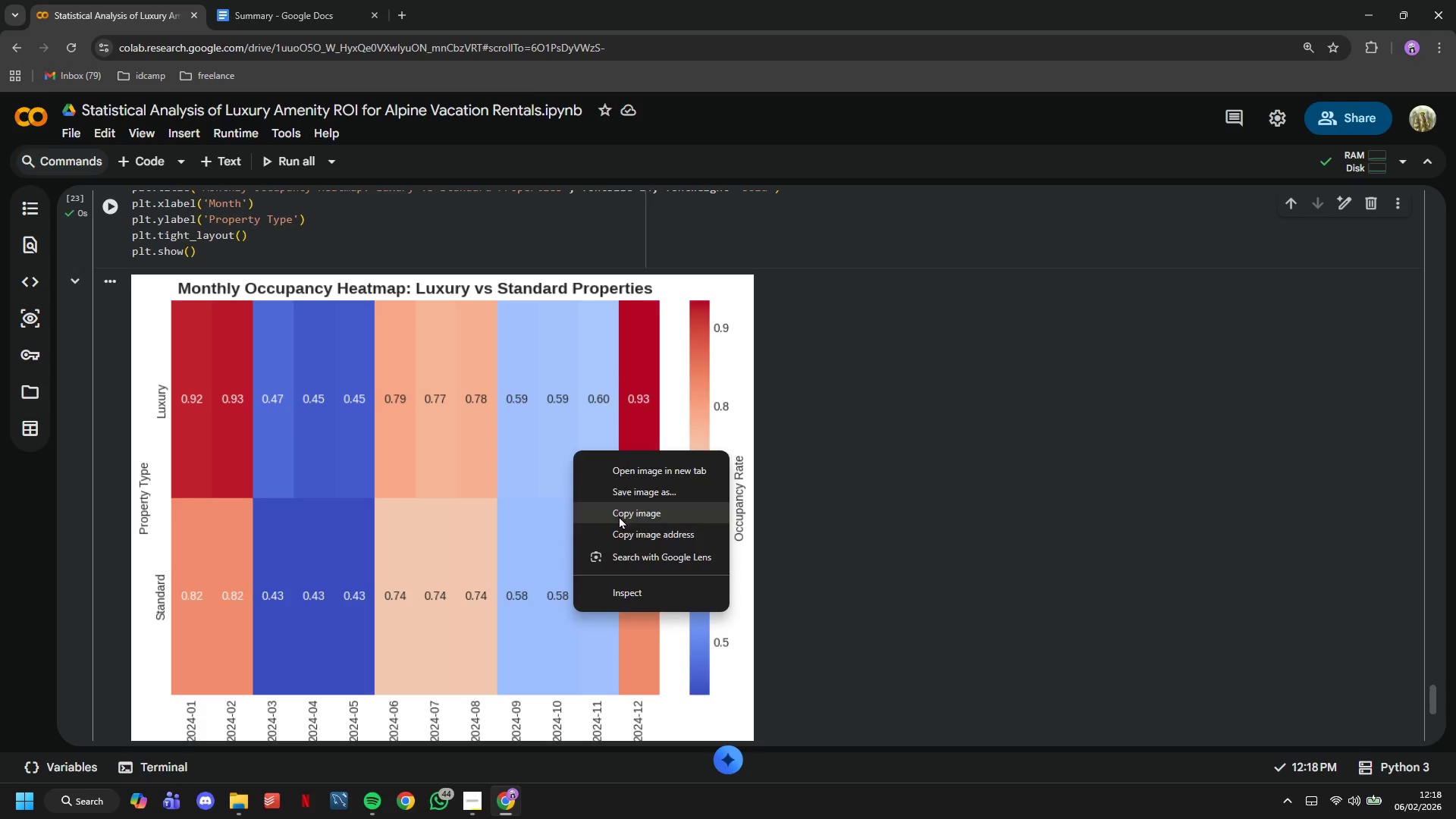 
left_click([619, 516])
 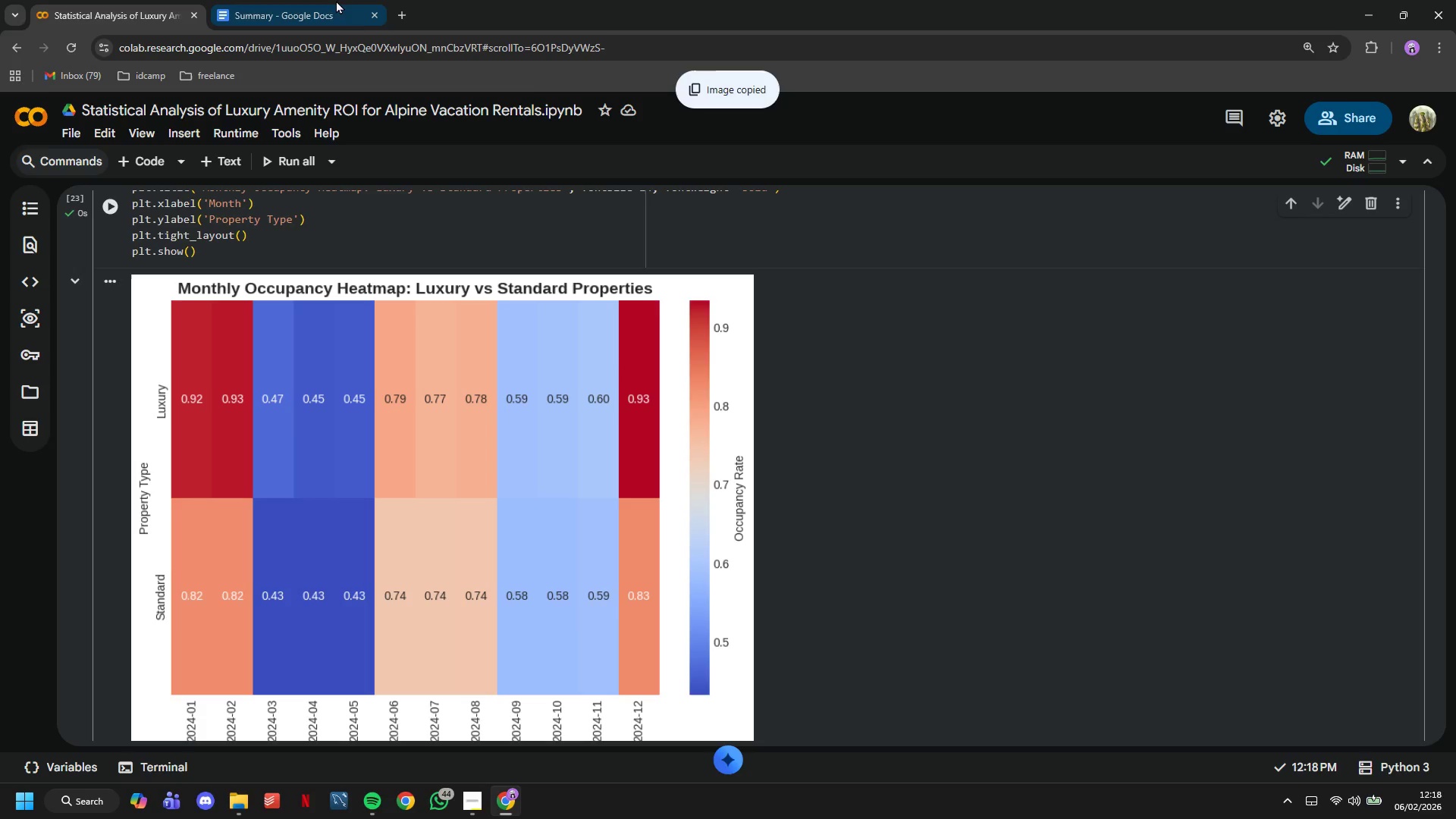 
left_click([331, 0])
 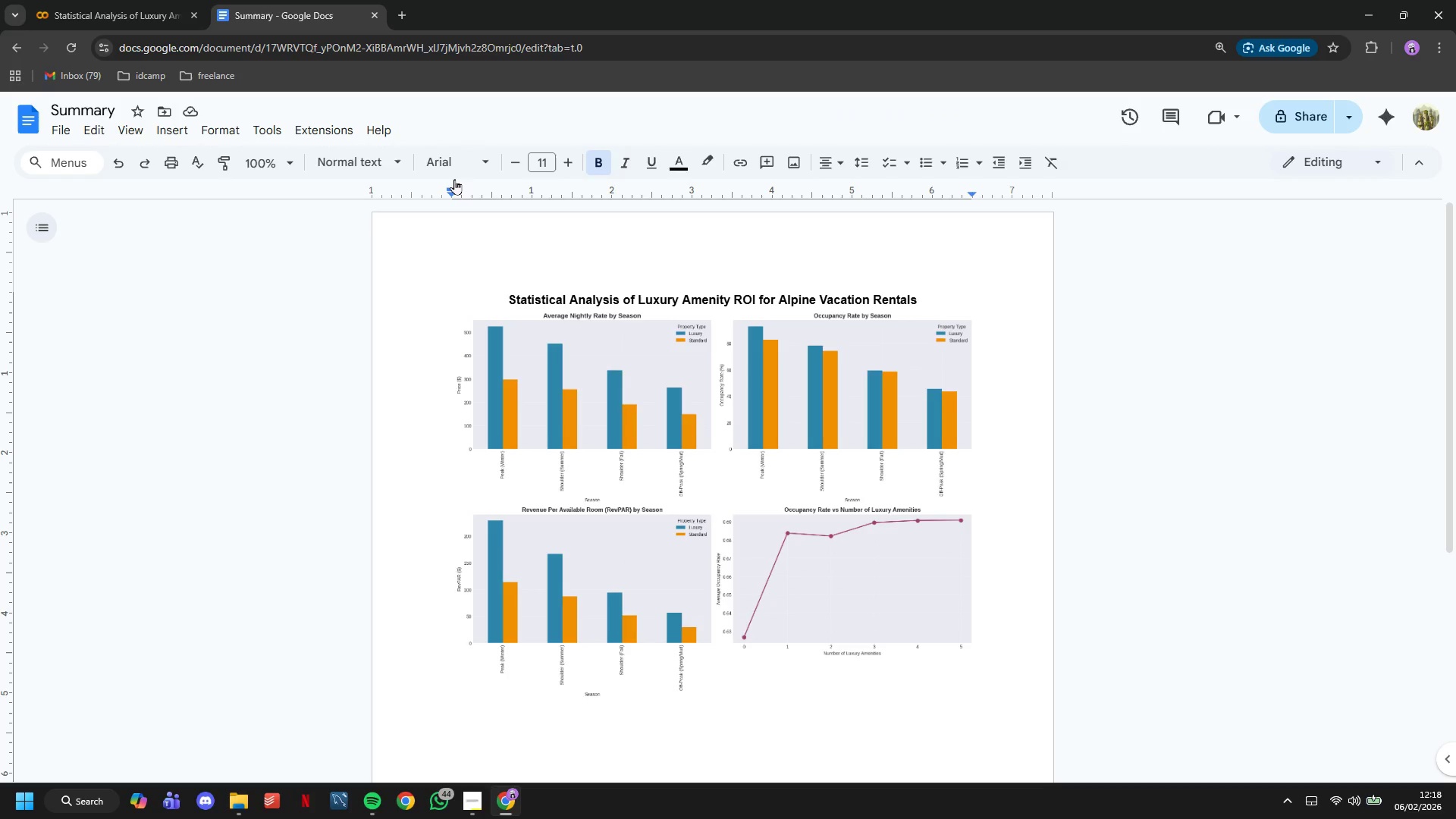 
left_click([698, 392])
 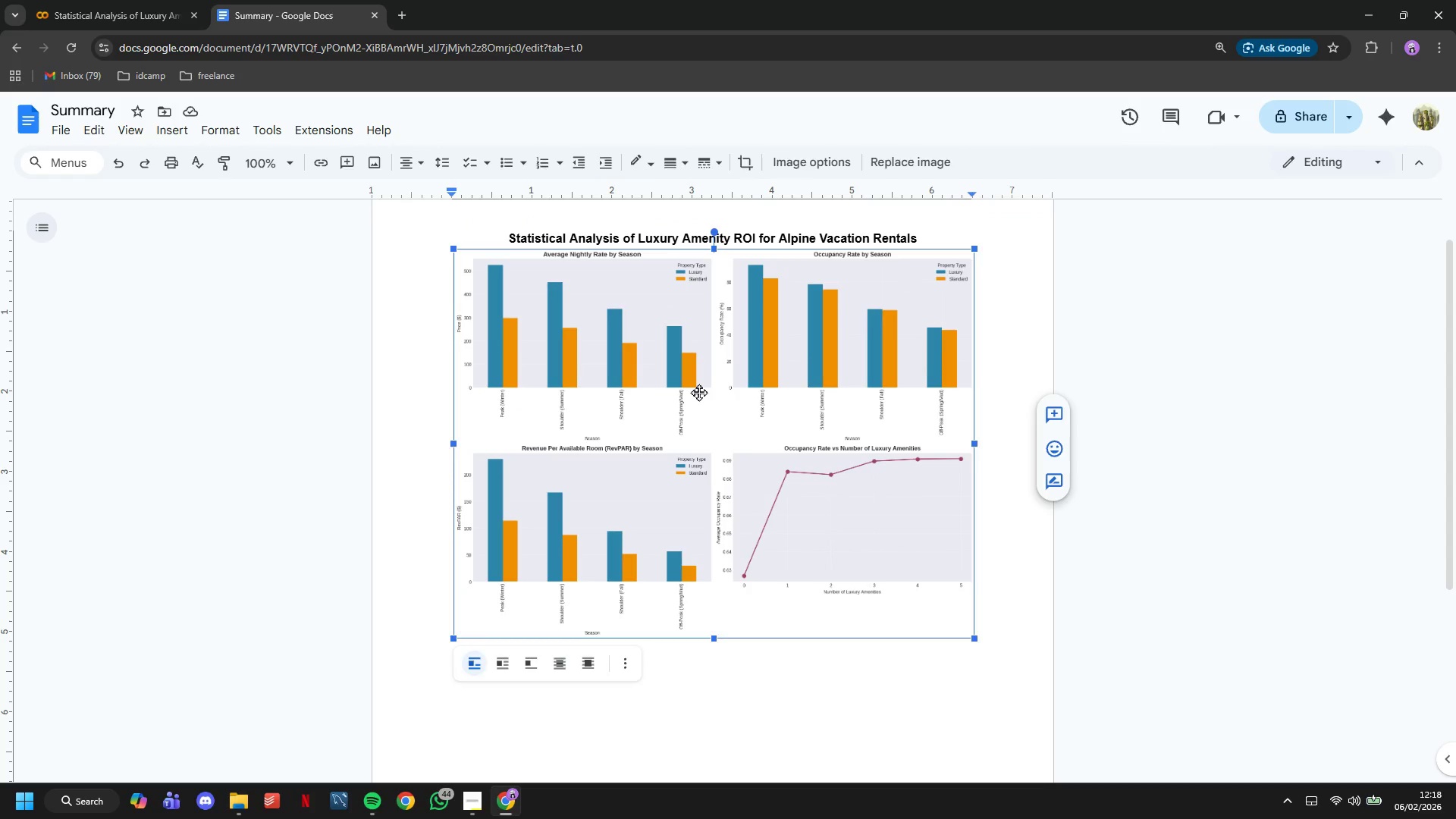 
scroll: coordinate [528, 260], scroll_direction: down, amount: 3.0
 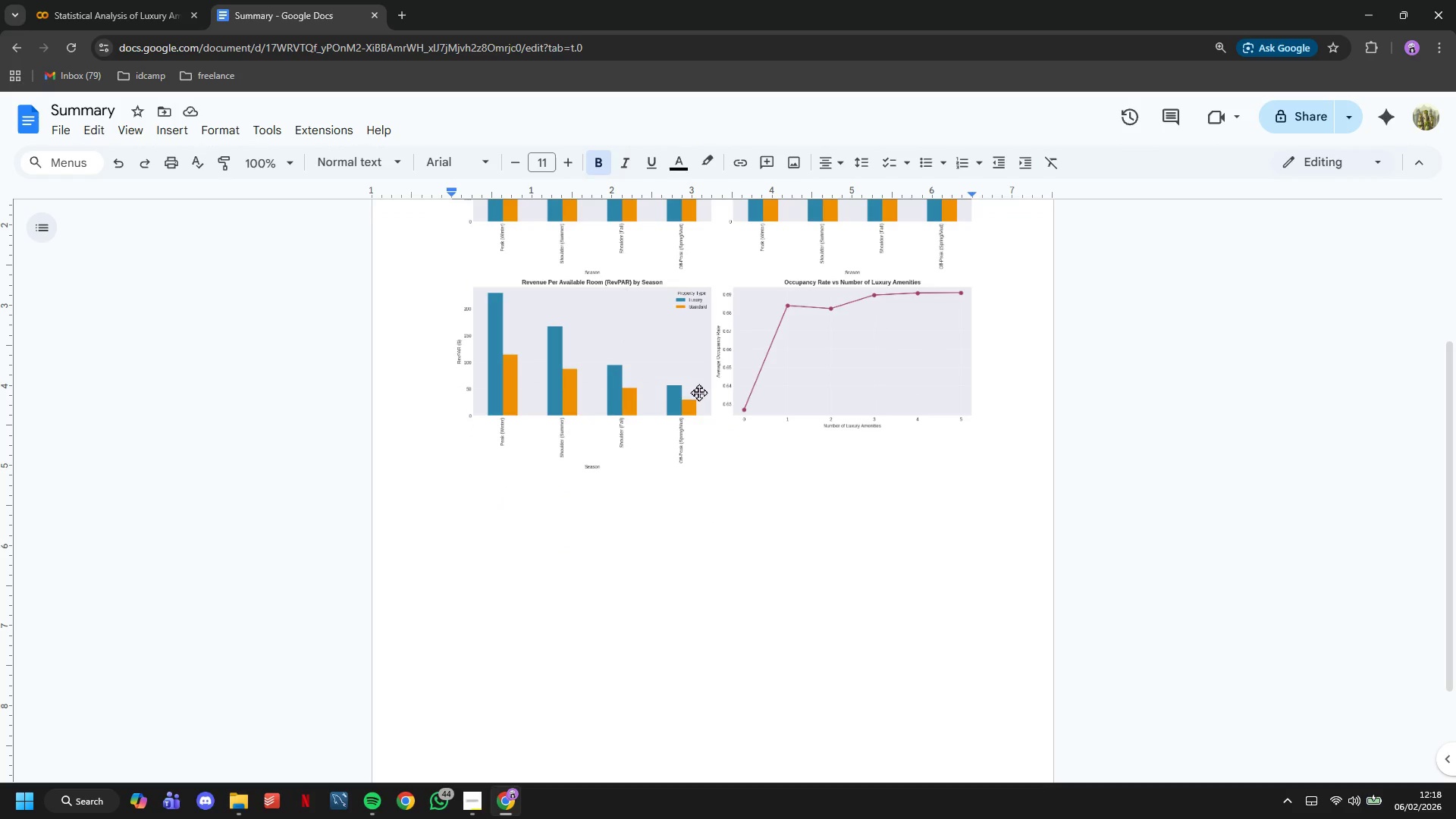 
key(ArrowRight)
 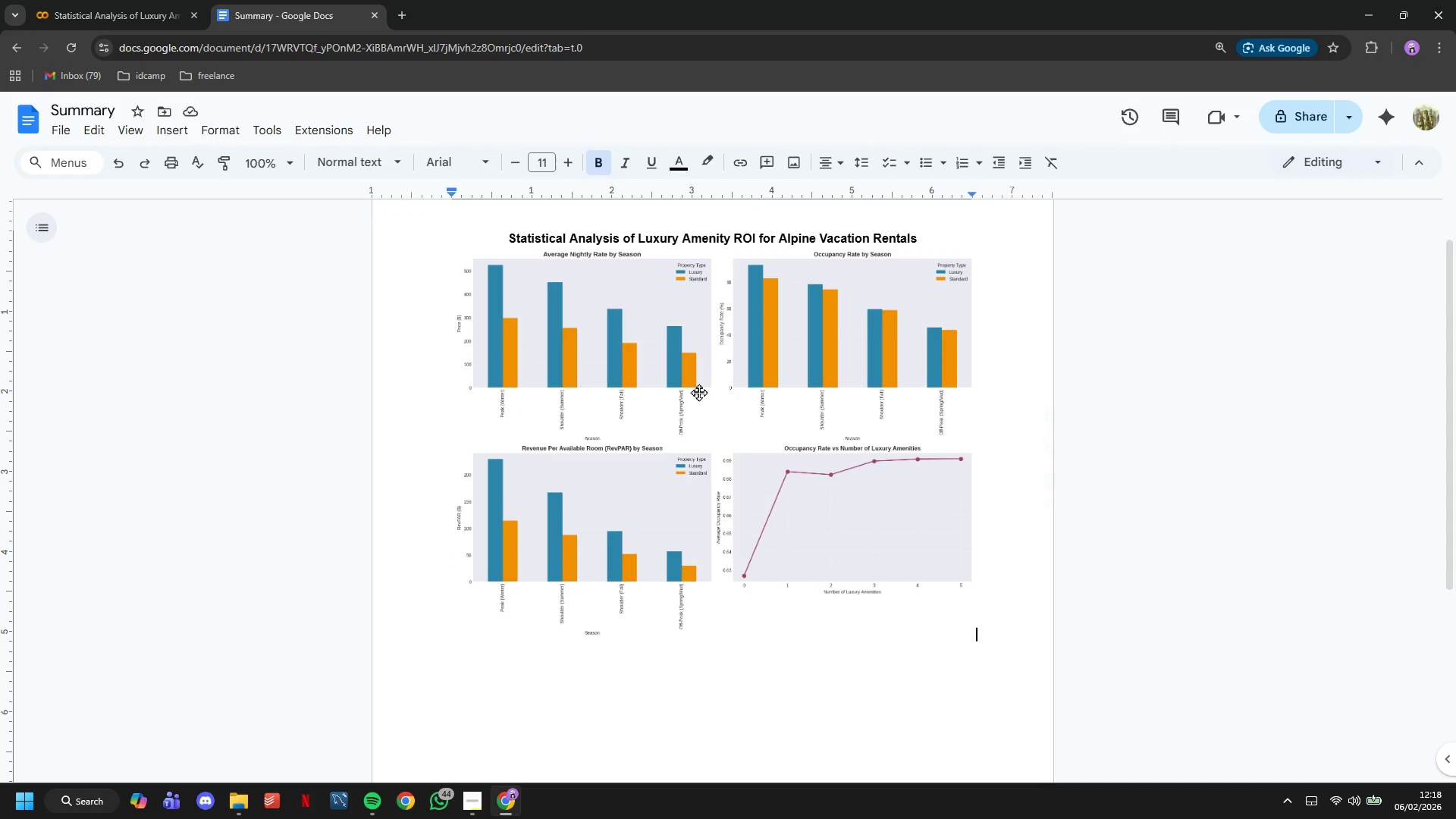 
key(Enter)
 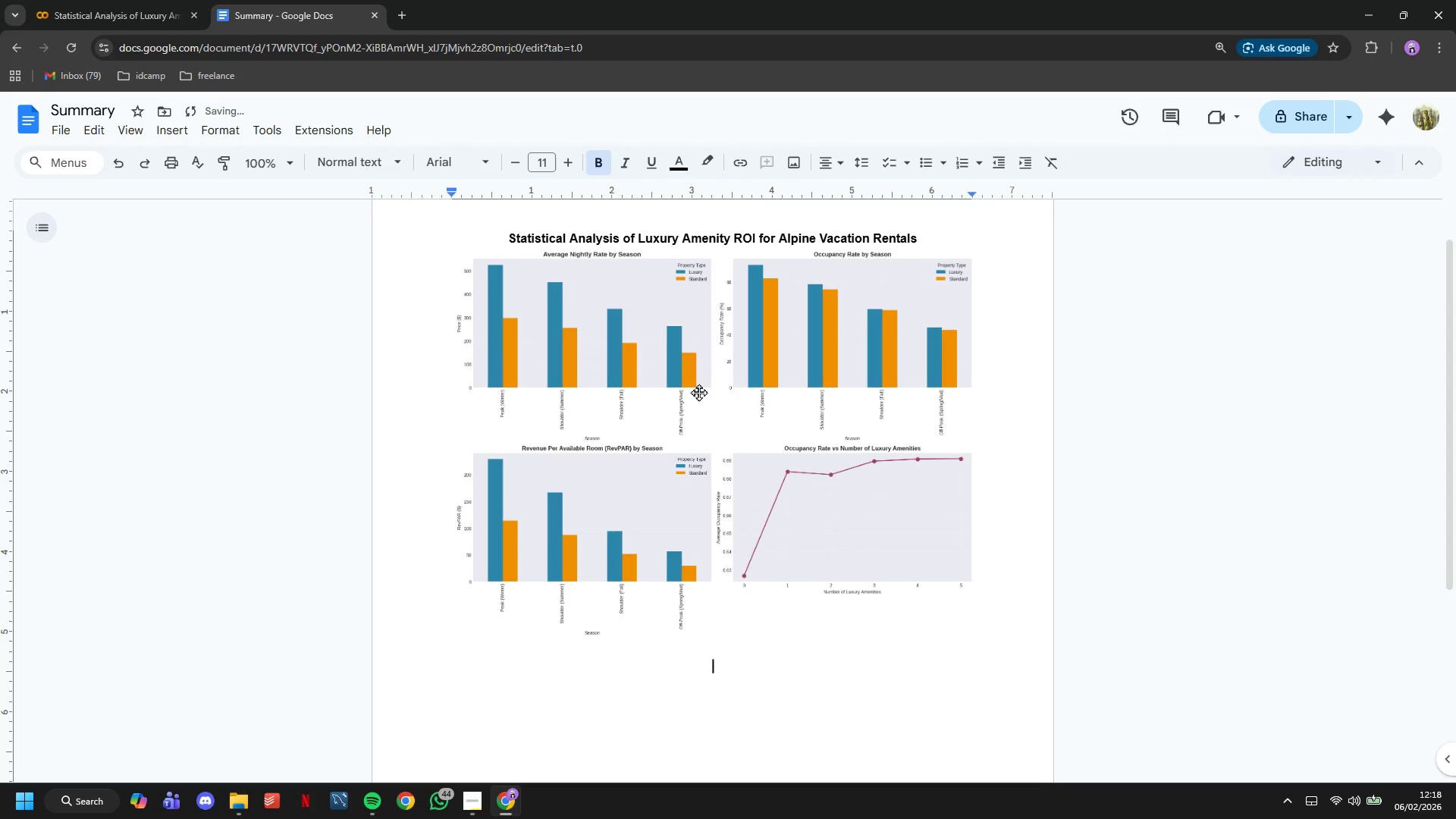 
key(Enter)
 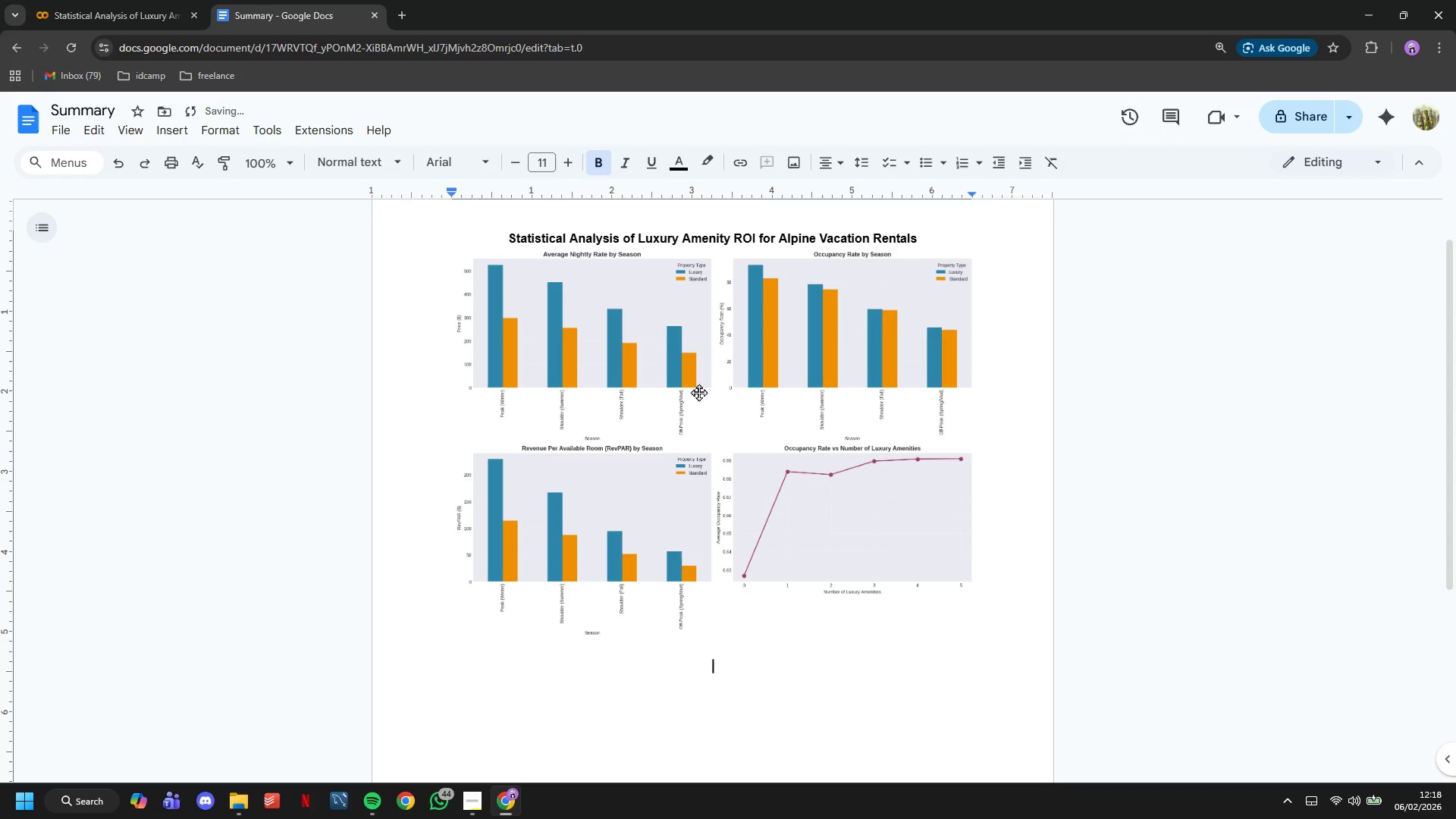 
key(Enter)
 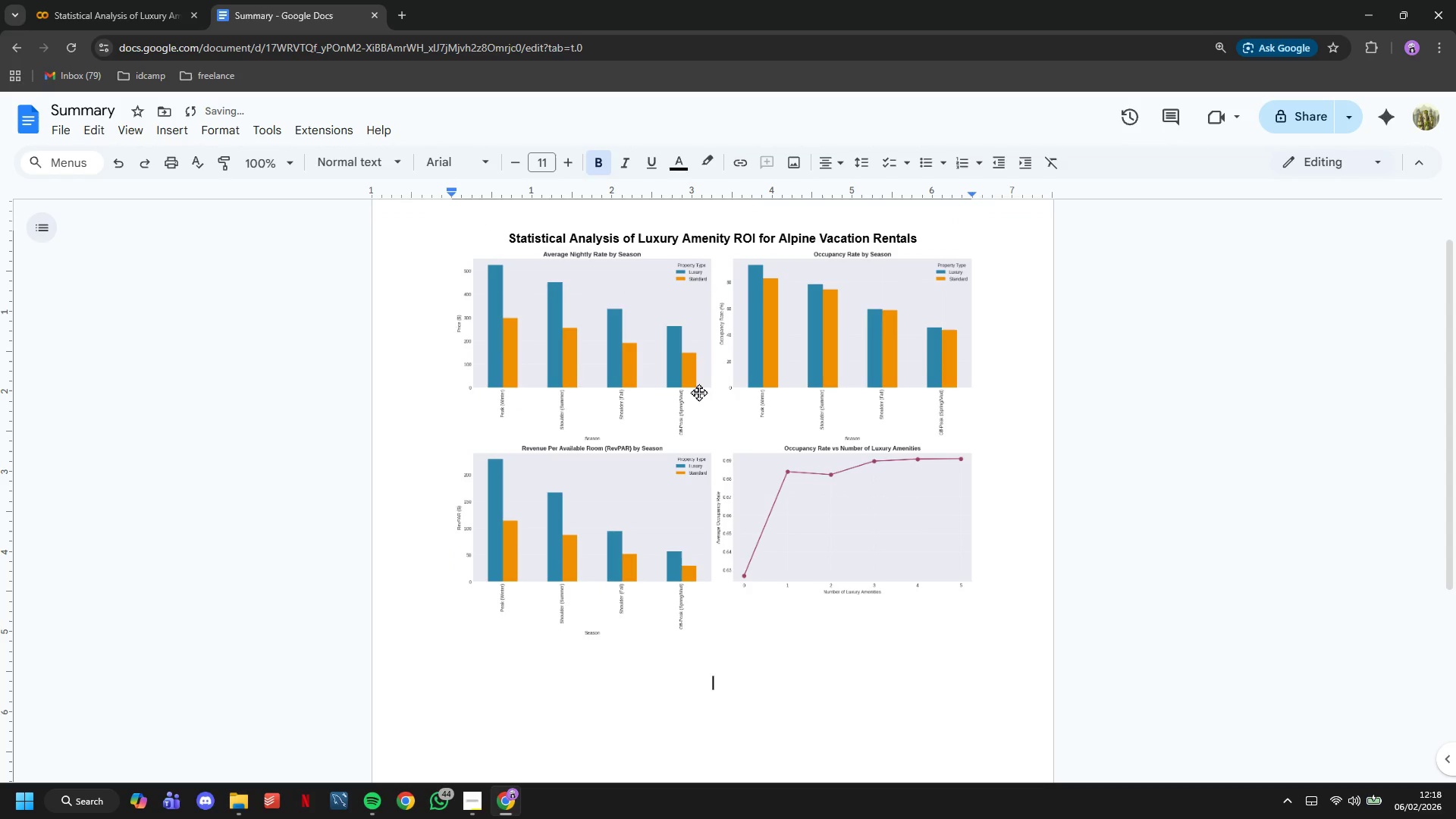 
key(Control+ControlLeft)
 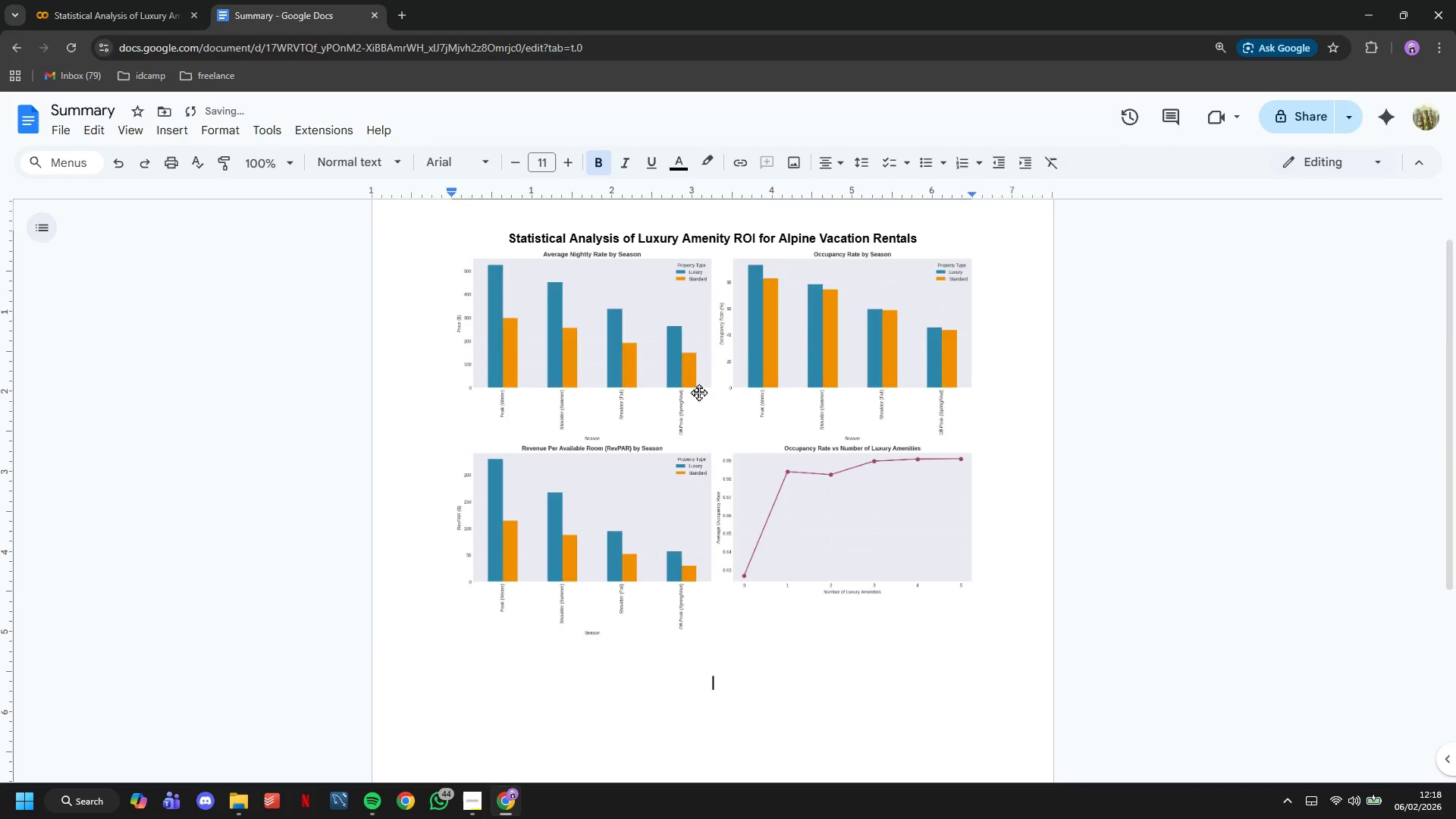 
key(Control+V)
 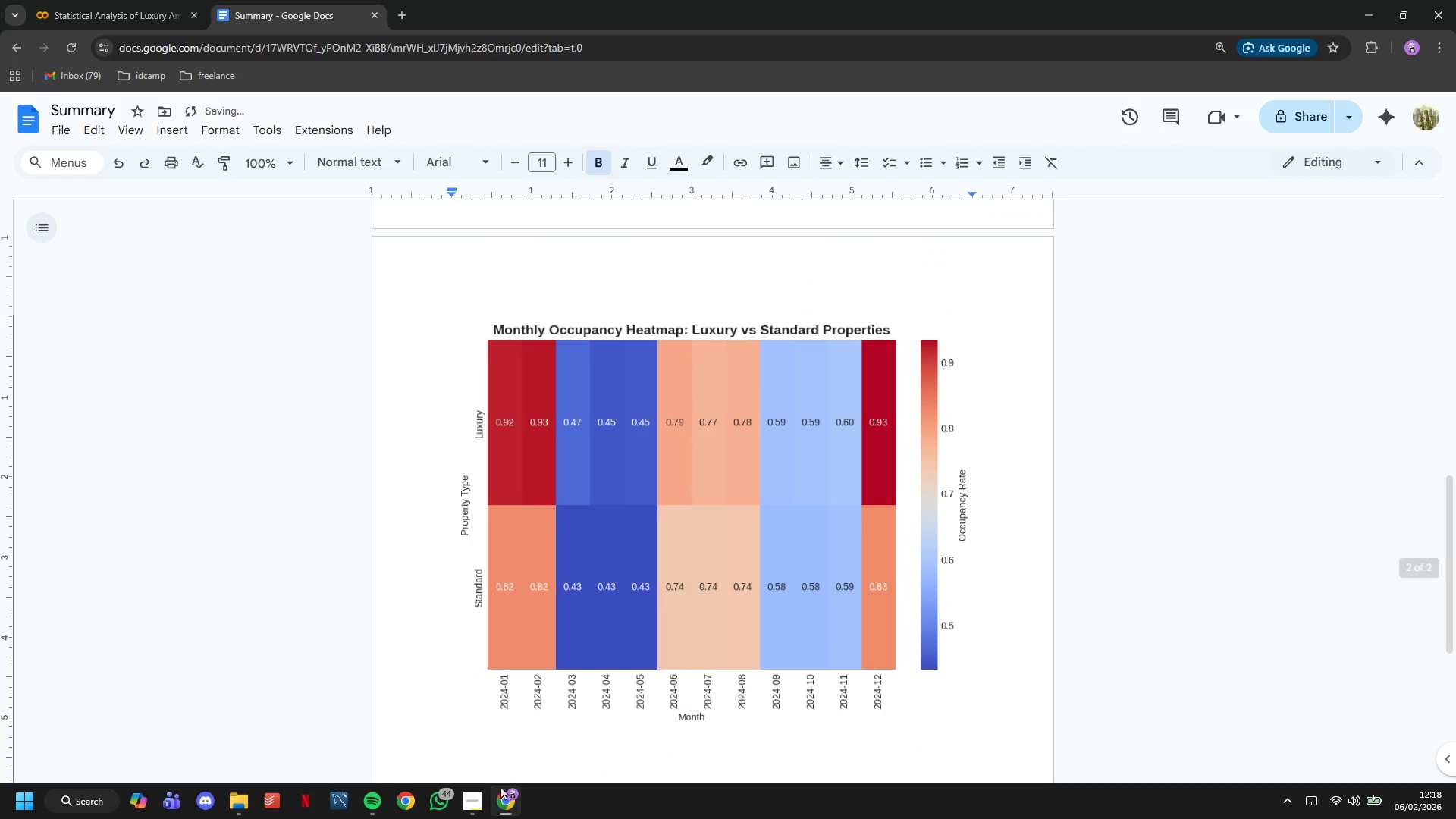 
left_click([483, 802])